 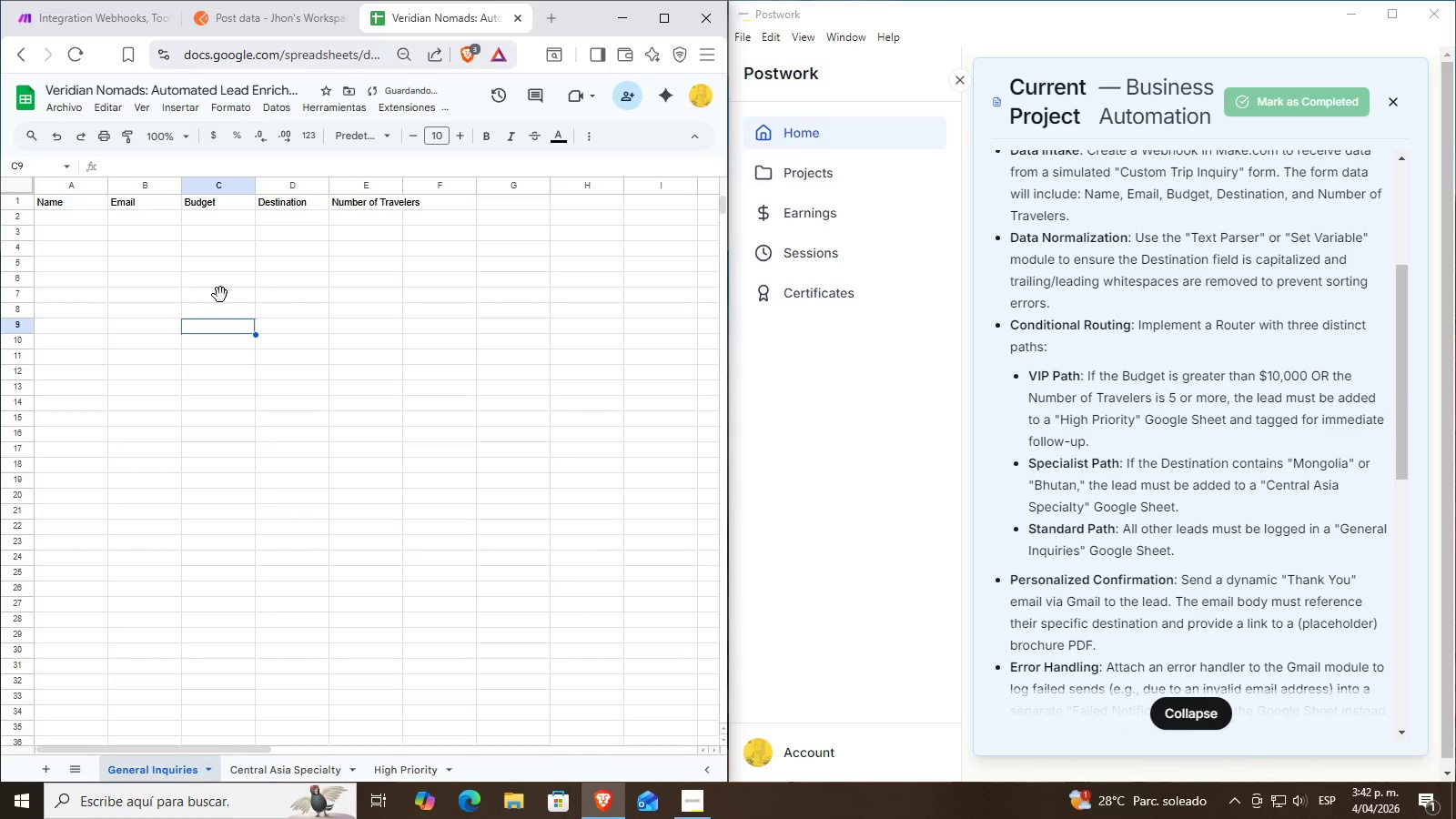 
left_click([672, 11])
 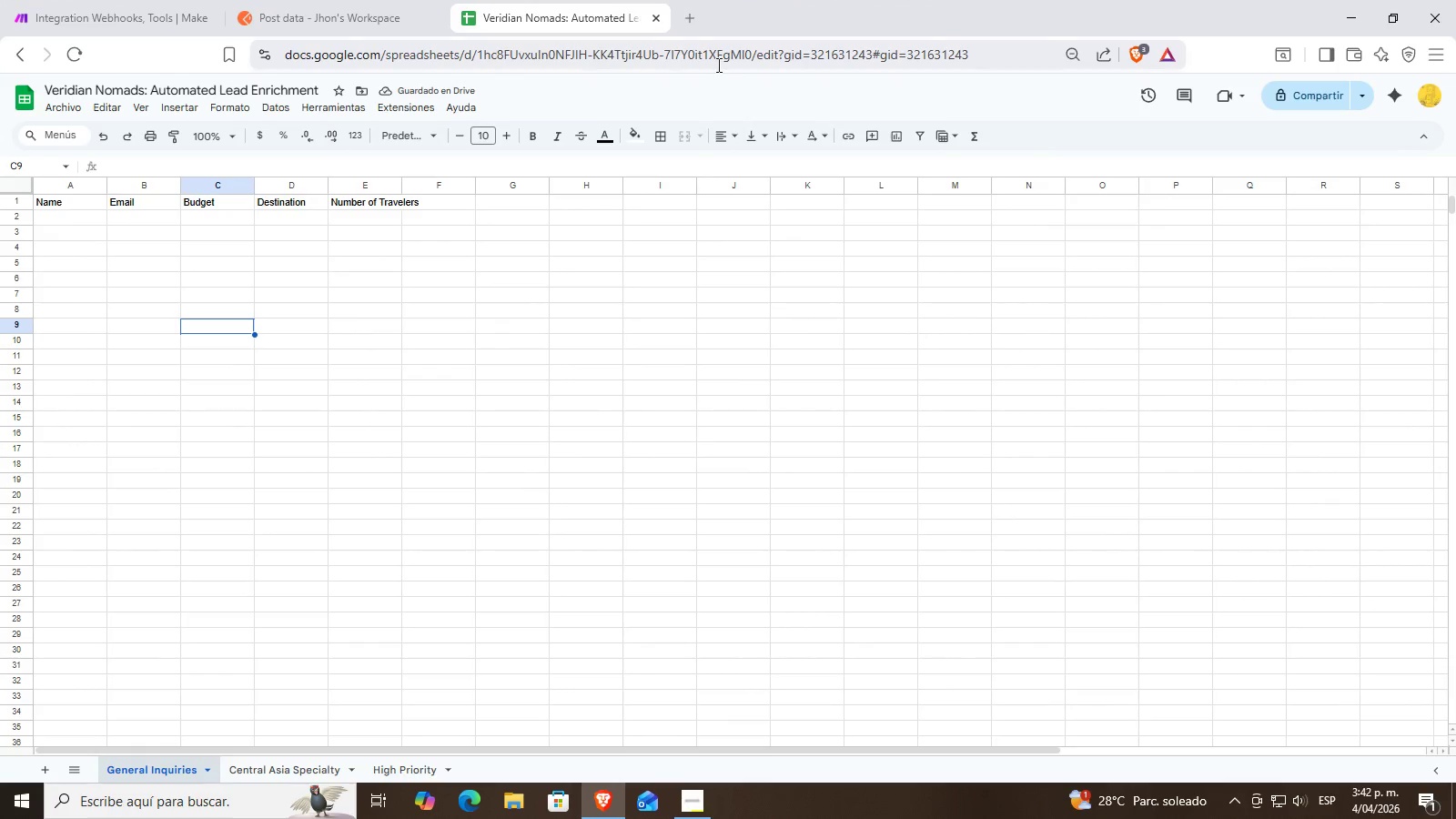 
left_click([717, 64])
 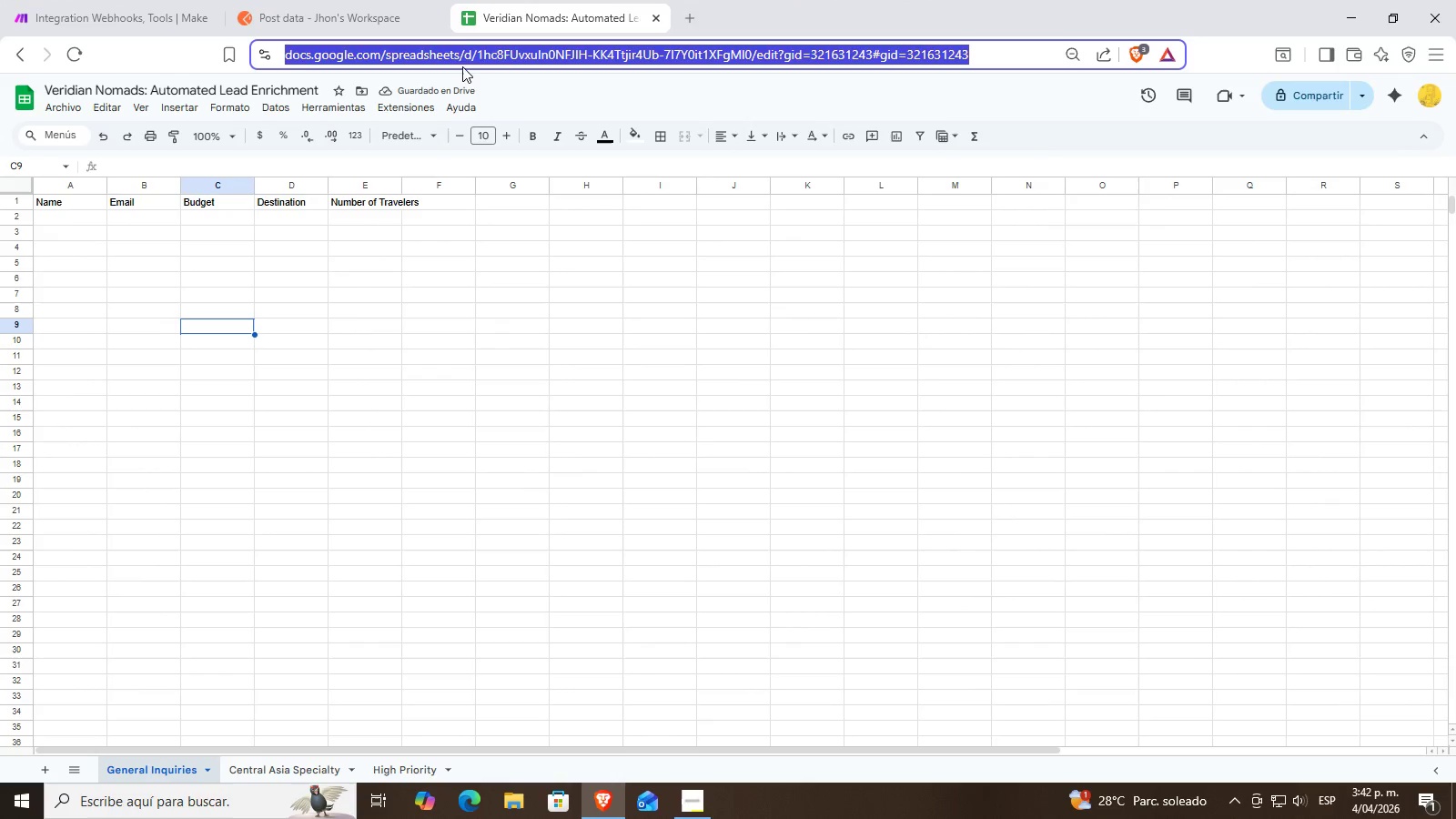 
left_click([500, 52])
 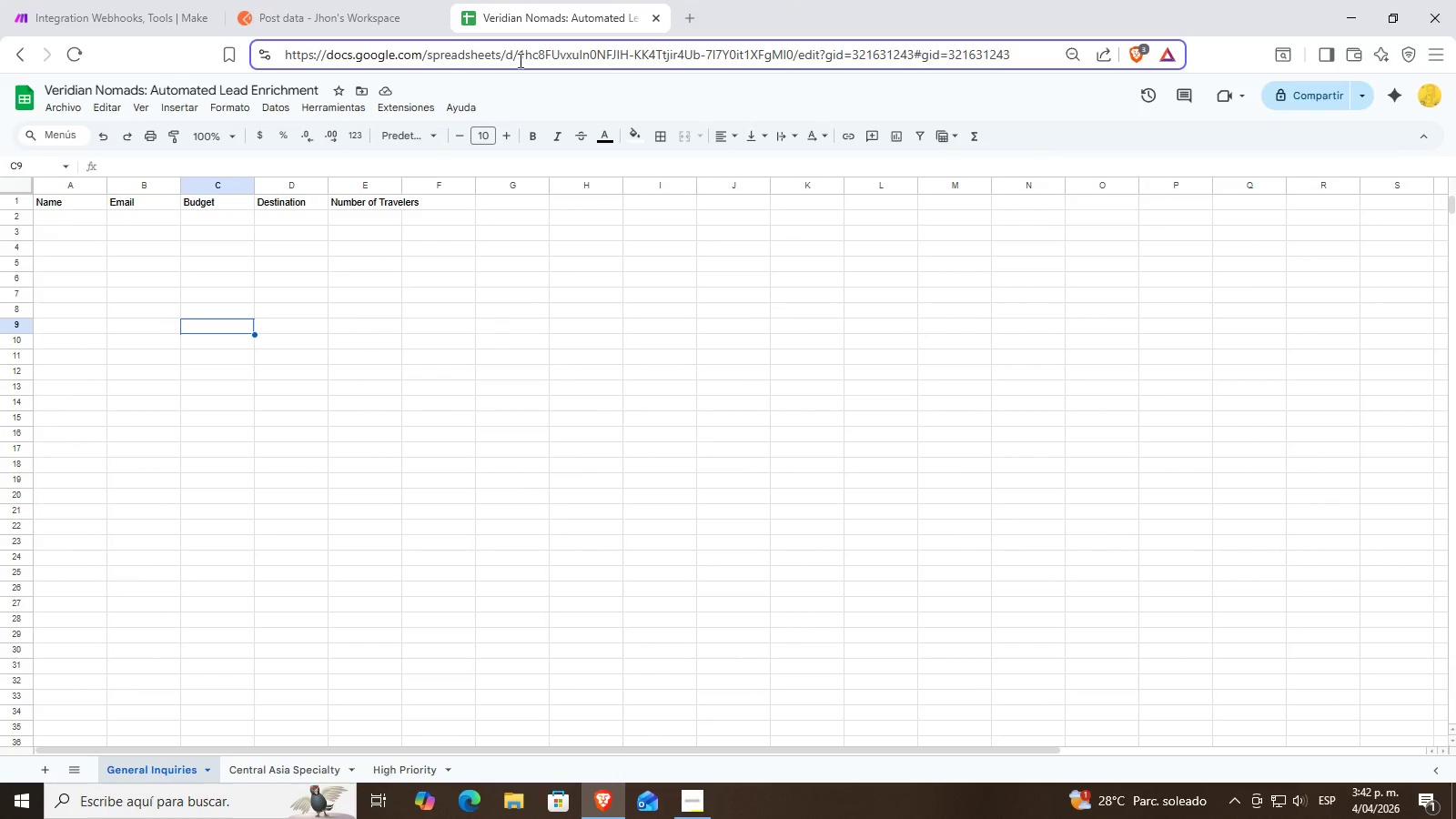 
left_click_drag(start_coordinate=[517, 58], to_coordinate=[790, 63])
 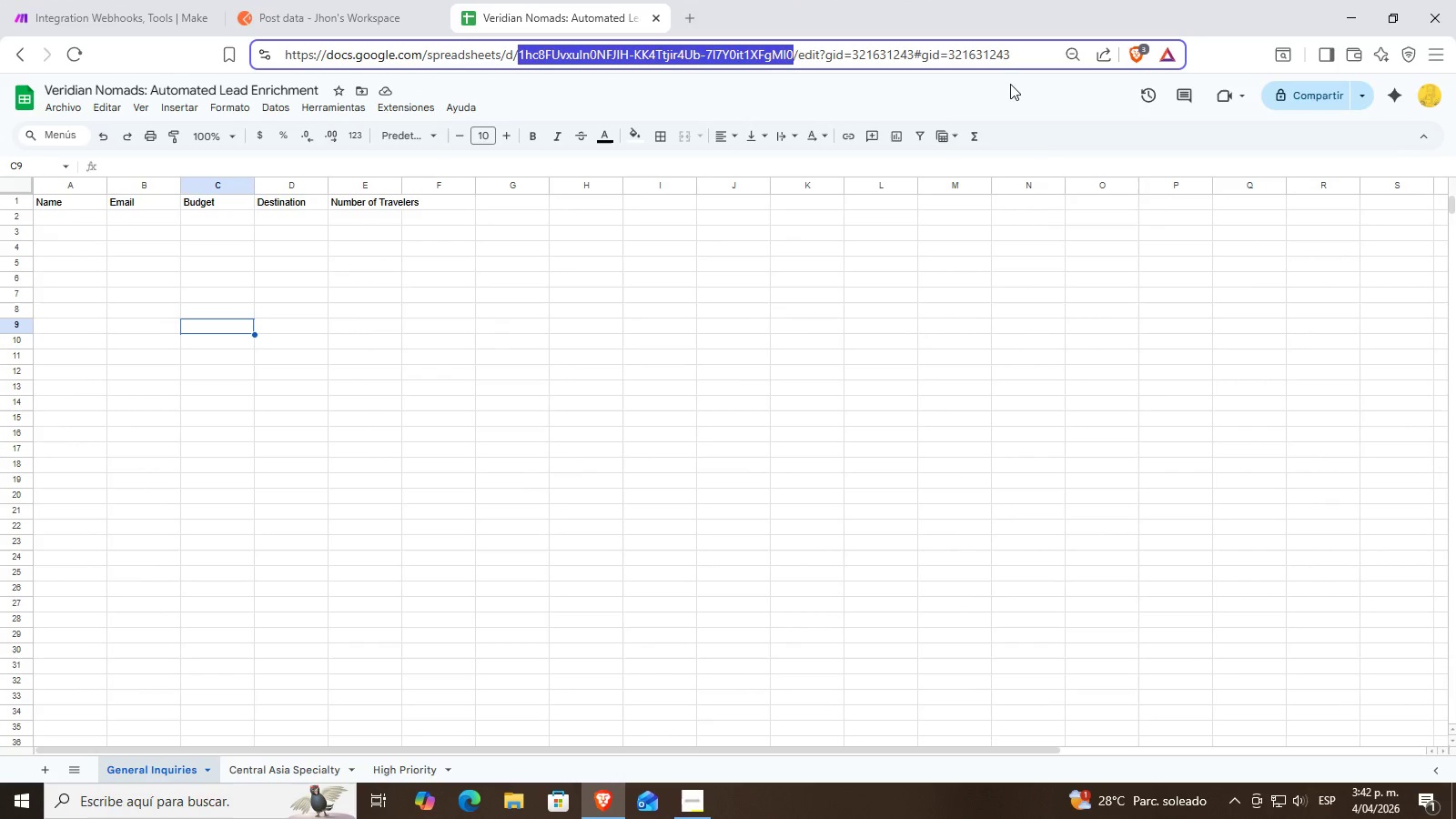 
key(Control+ControlLeft)
 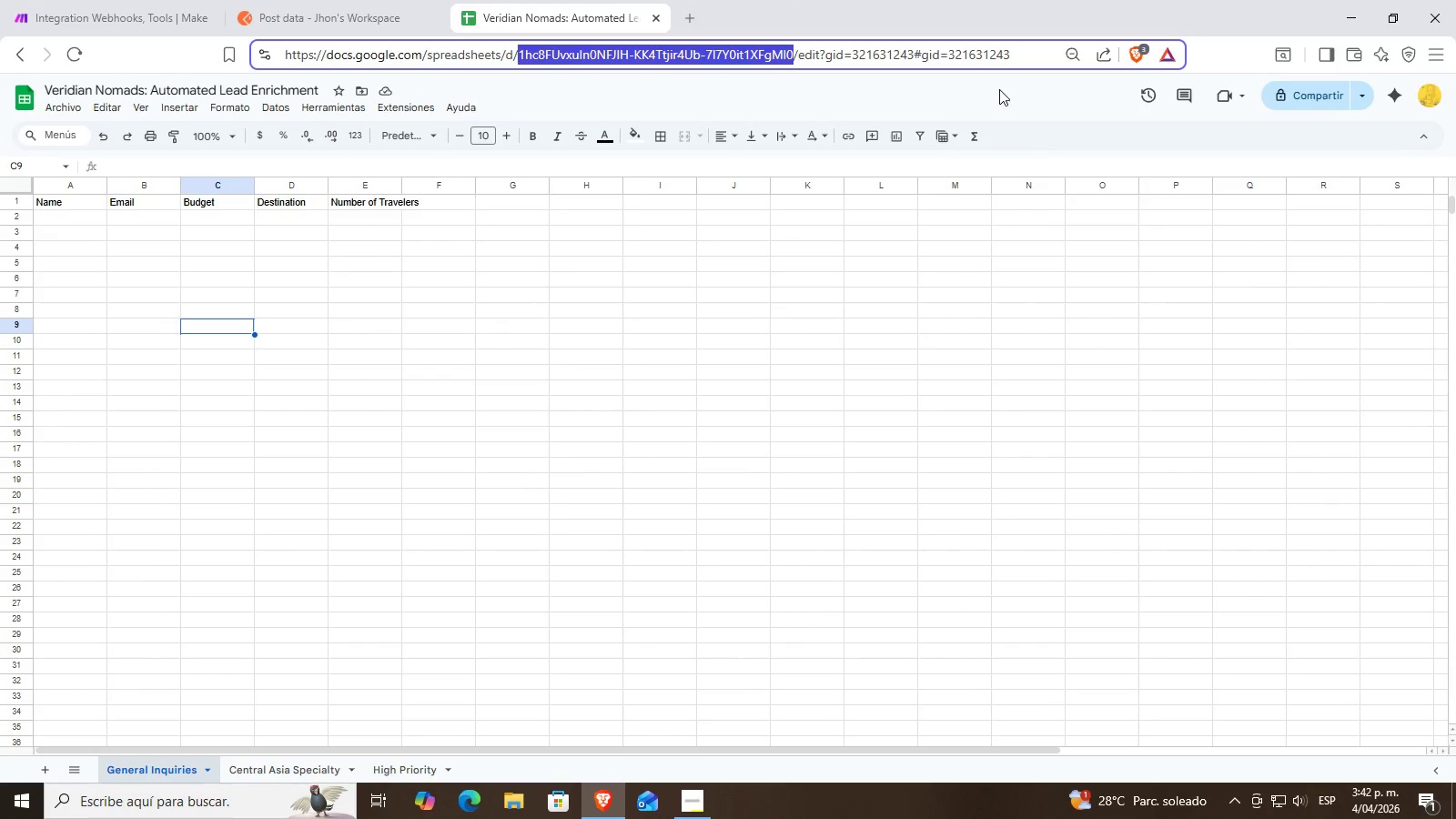 
key(Control+C)
 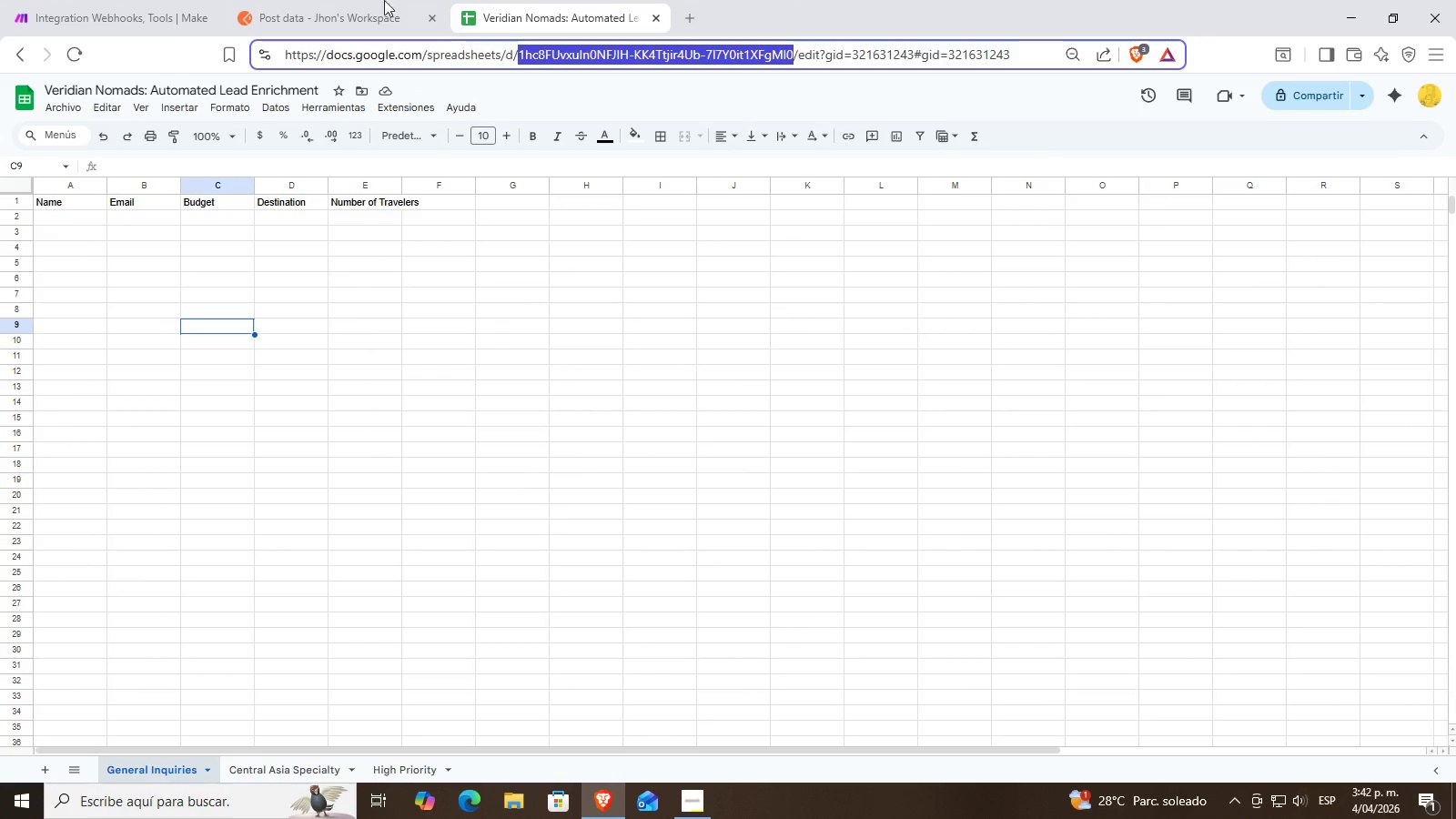 
left_click([358, 0])
 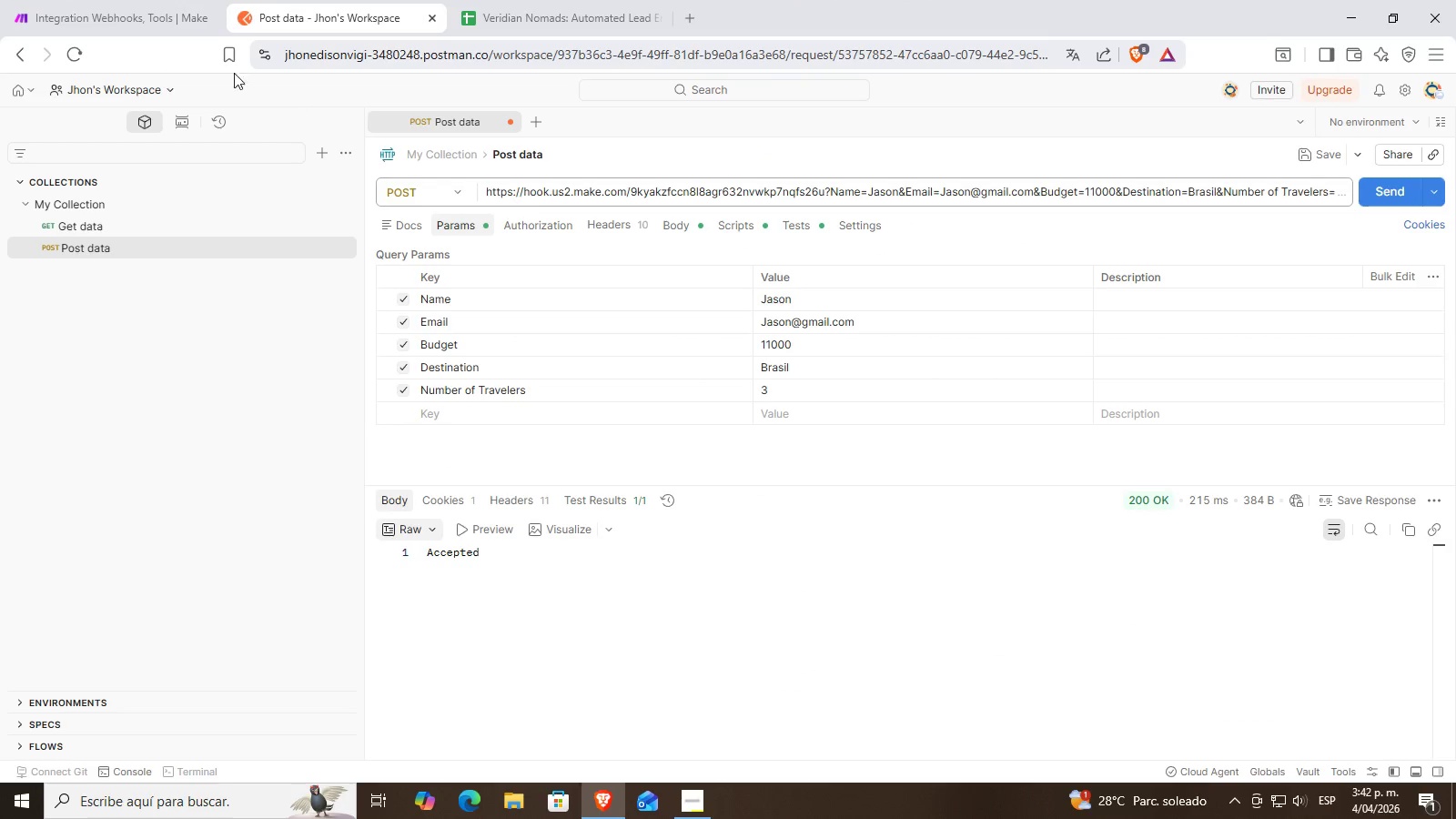 
left_click([124, 0])
 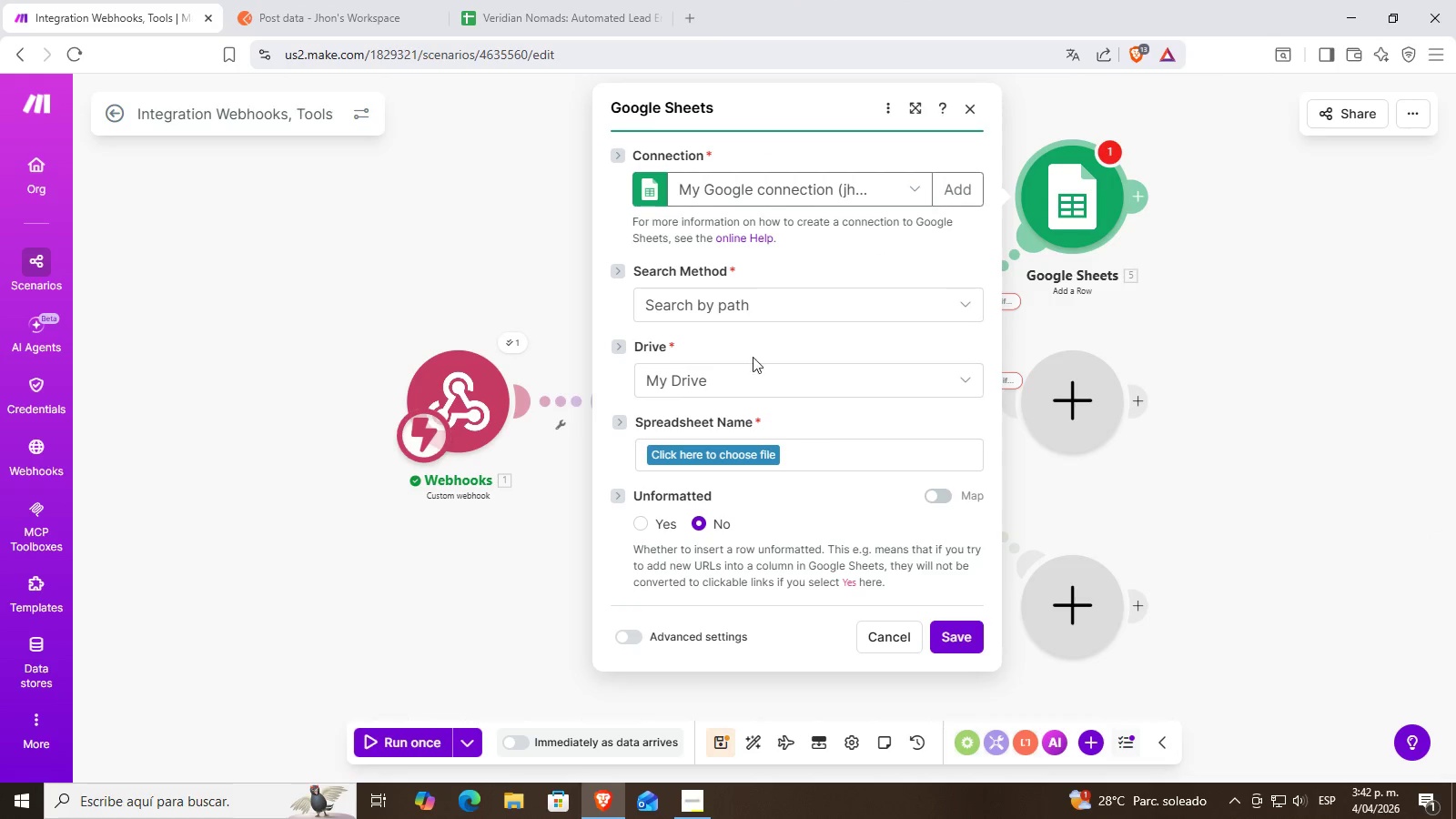 
left_click([773, 315])
 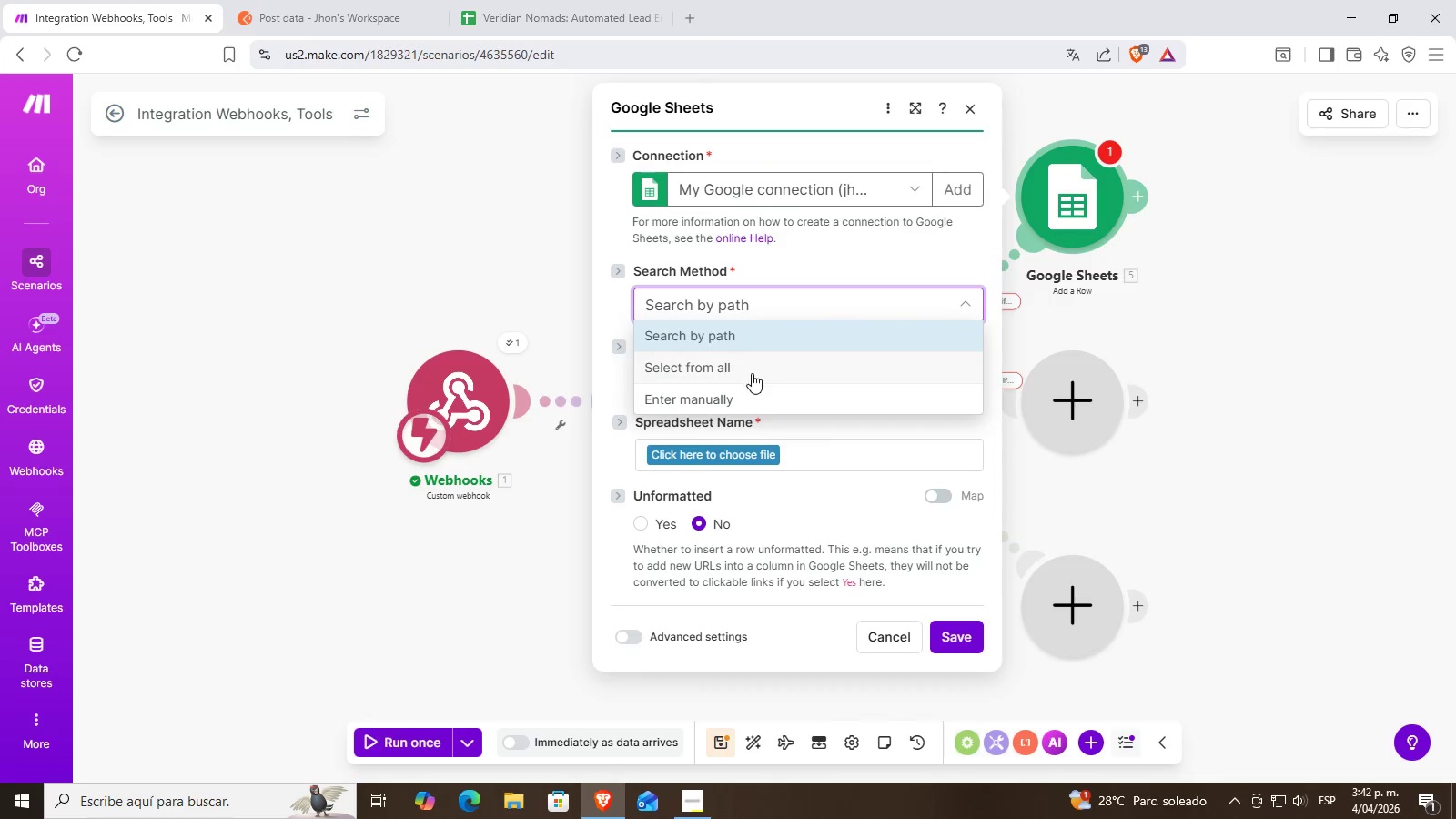 
left_click([740, 393])
 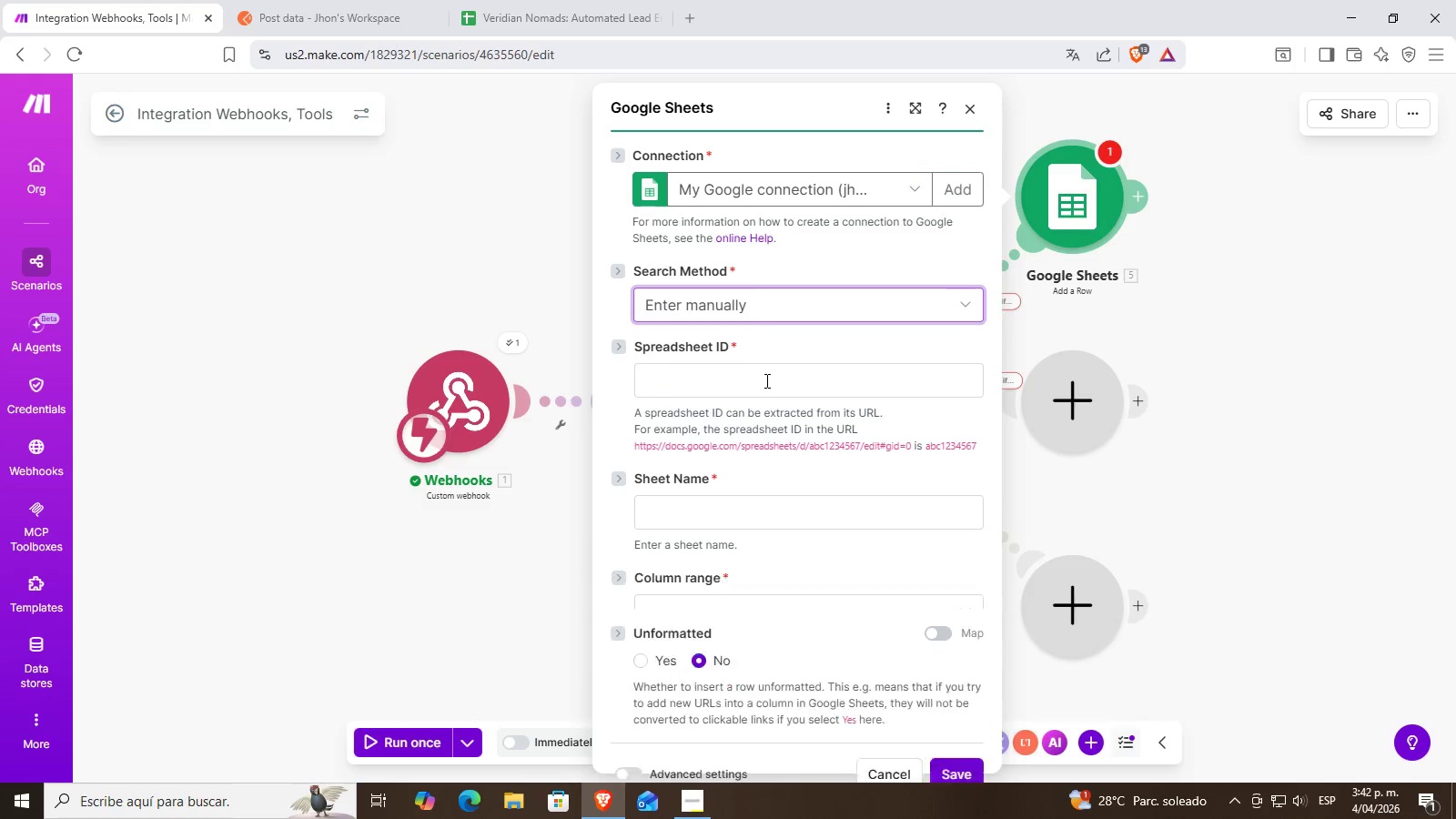 
left_click([741, 386])
 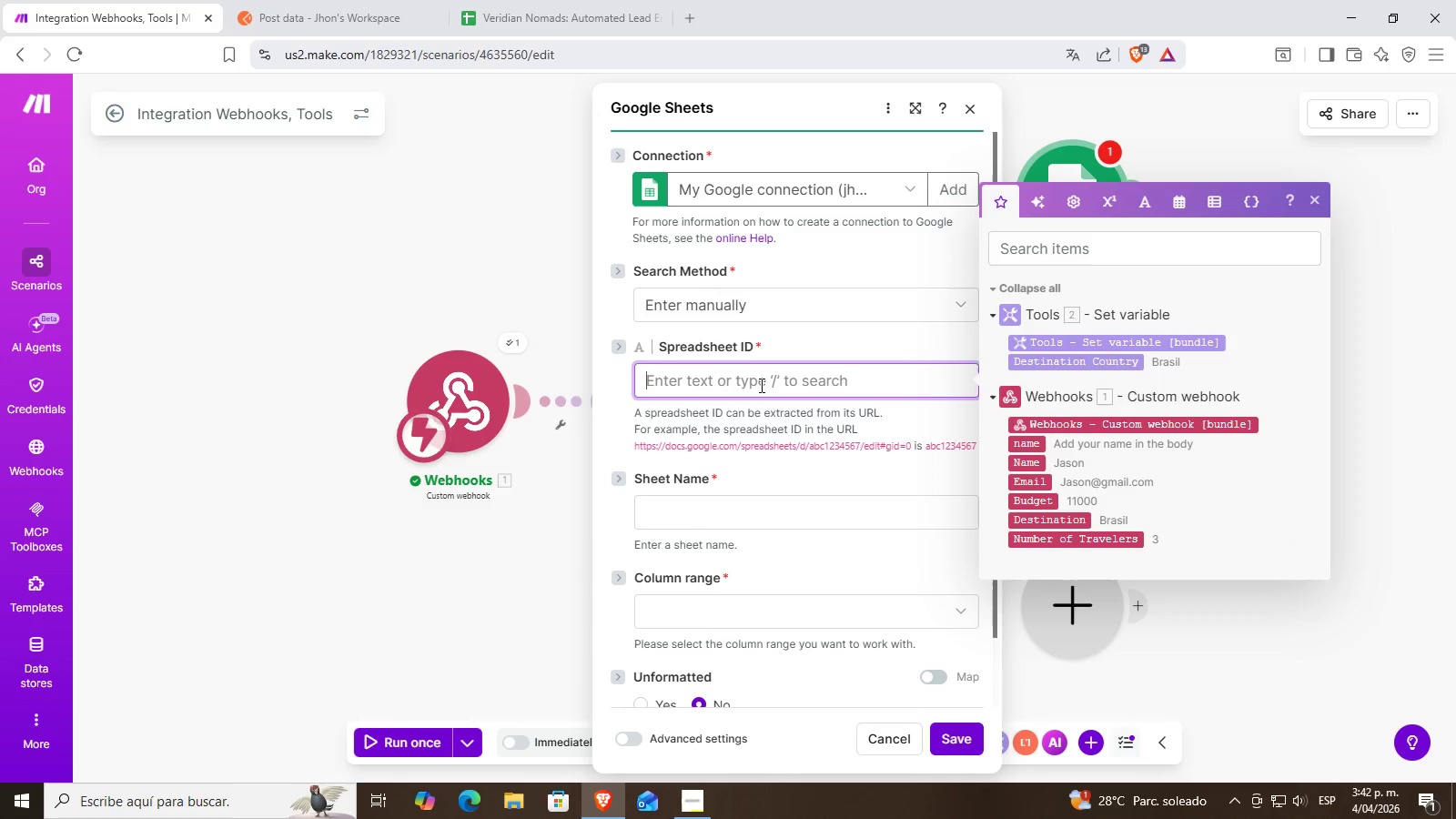 
key(Control+V)
 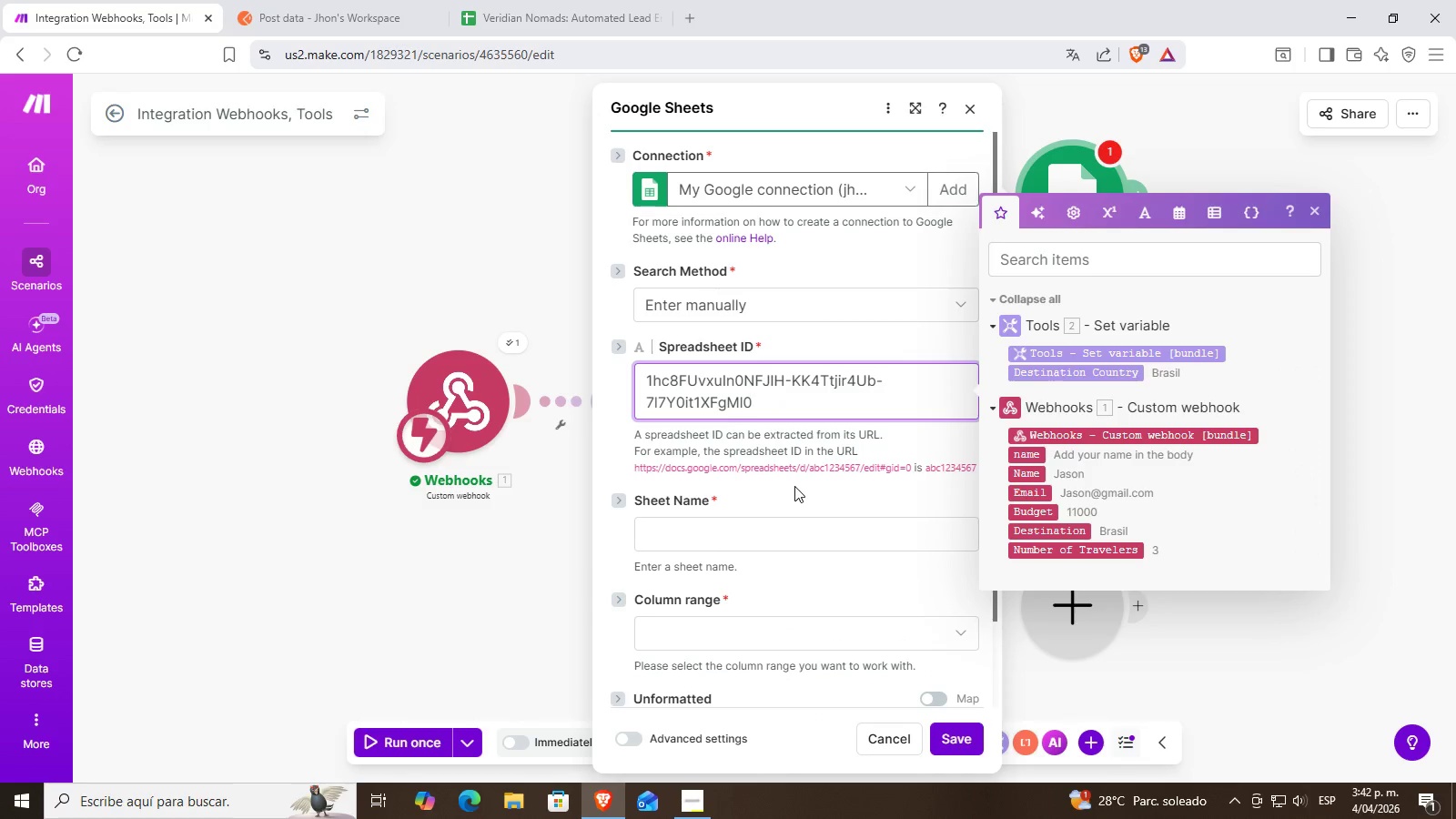 
left_click([794, 486])
 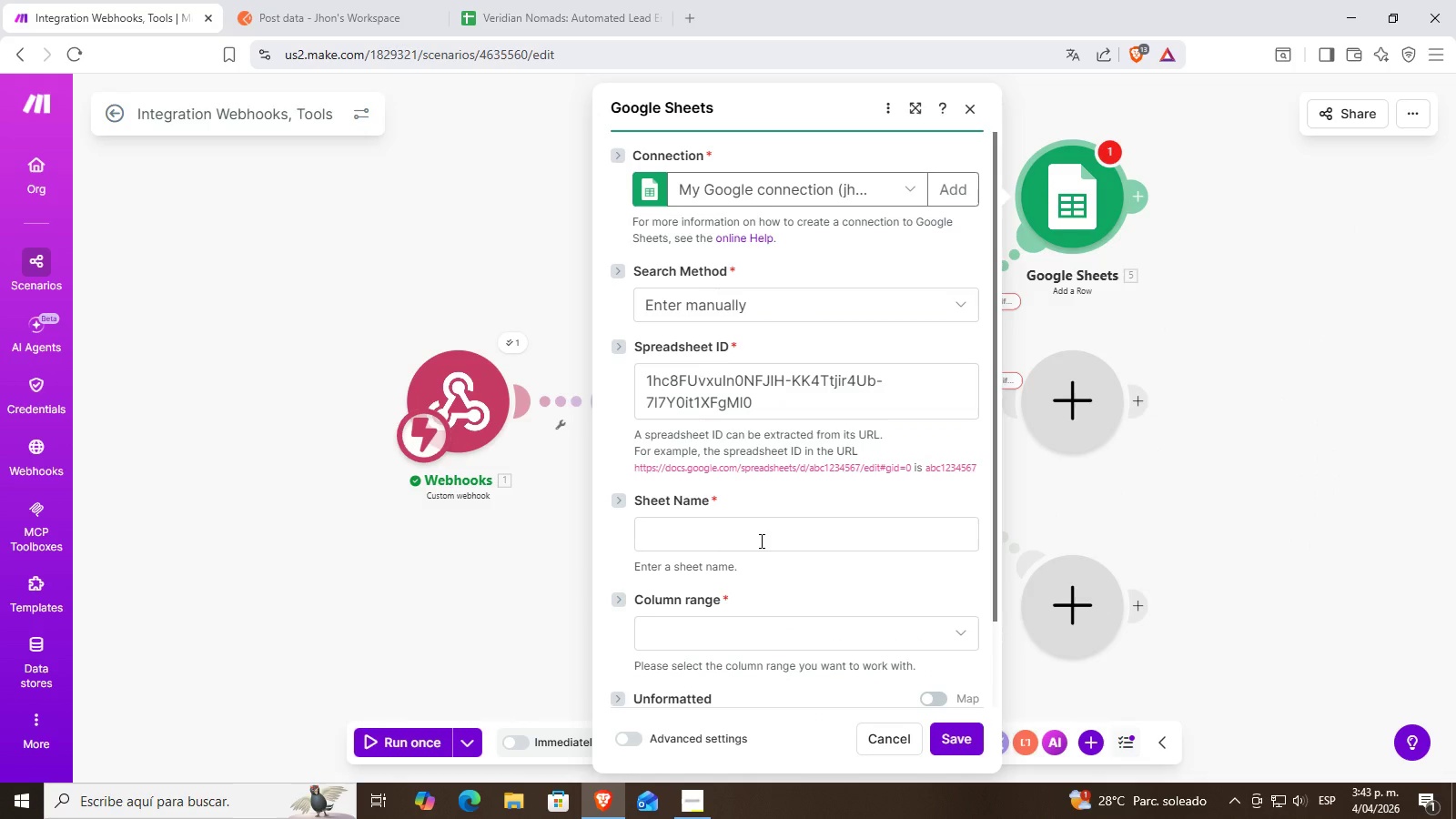 
left_click([760, 541])
 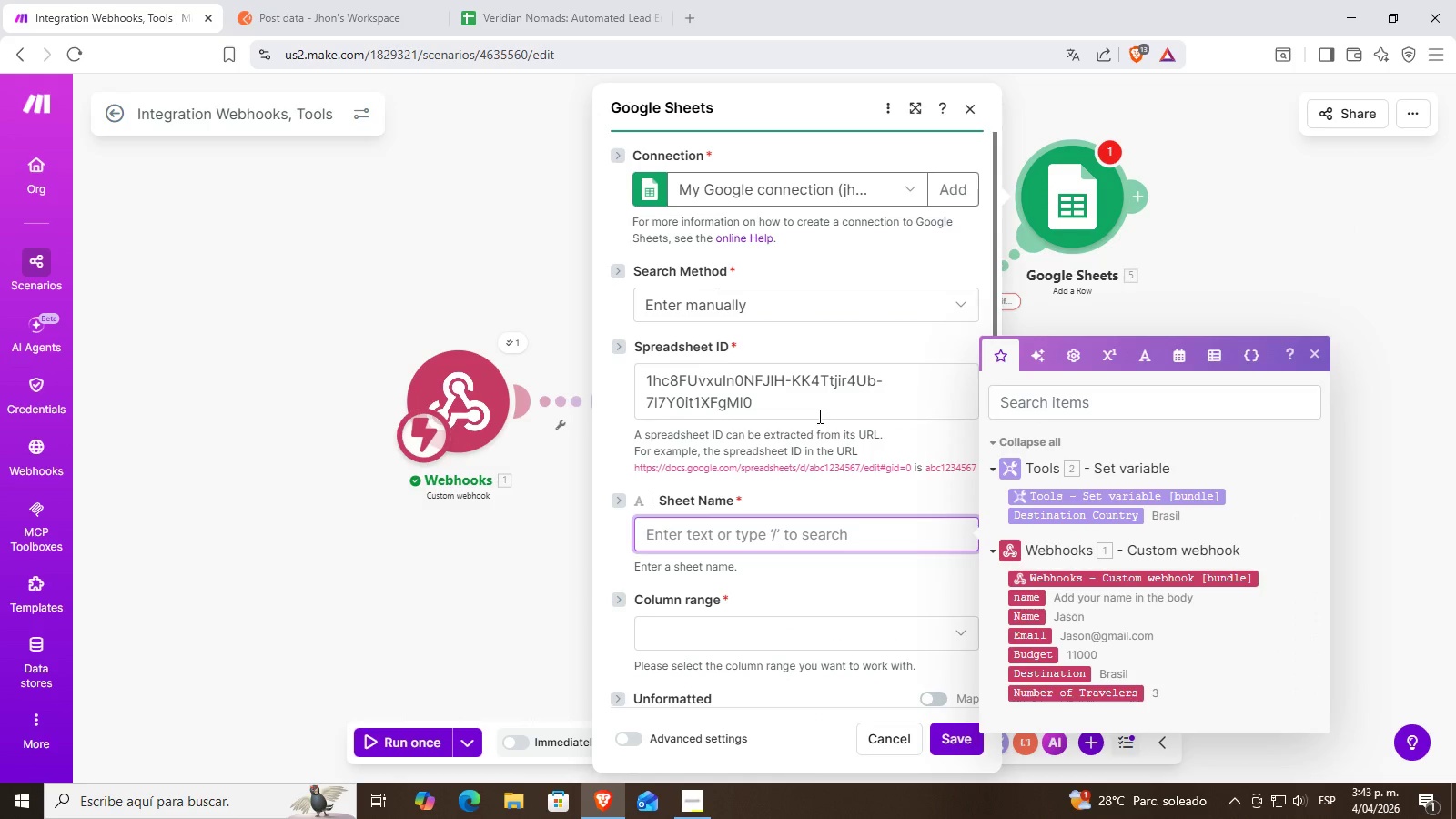 
type(Hugh)
key(Backspace)
key(Backspace)
key(Backspace)
type(igj)
key(Backspace)
type(h PRi)
key(Backspace)
key(Backspace)
type(rioi)
key(Backspace)
type(rity)
 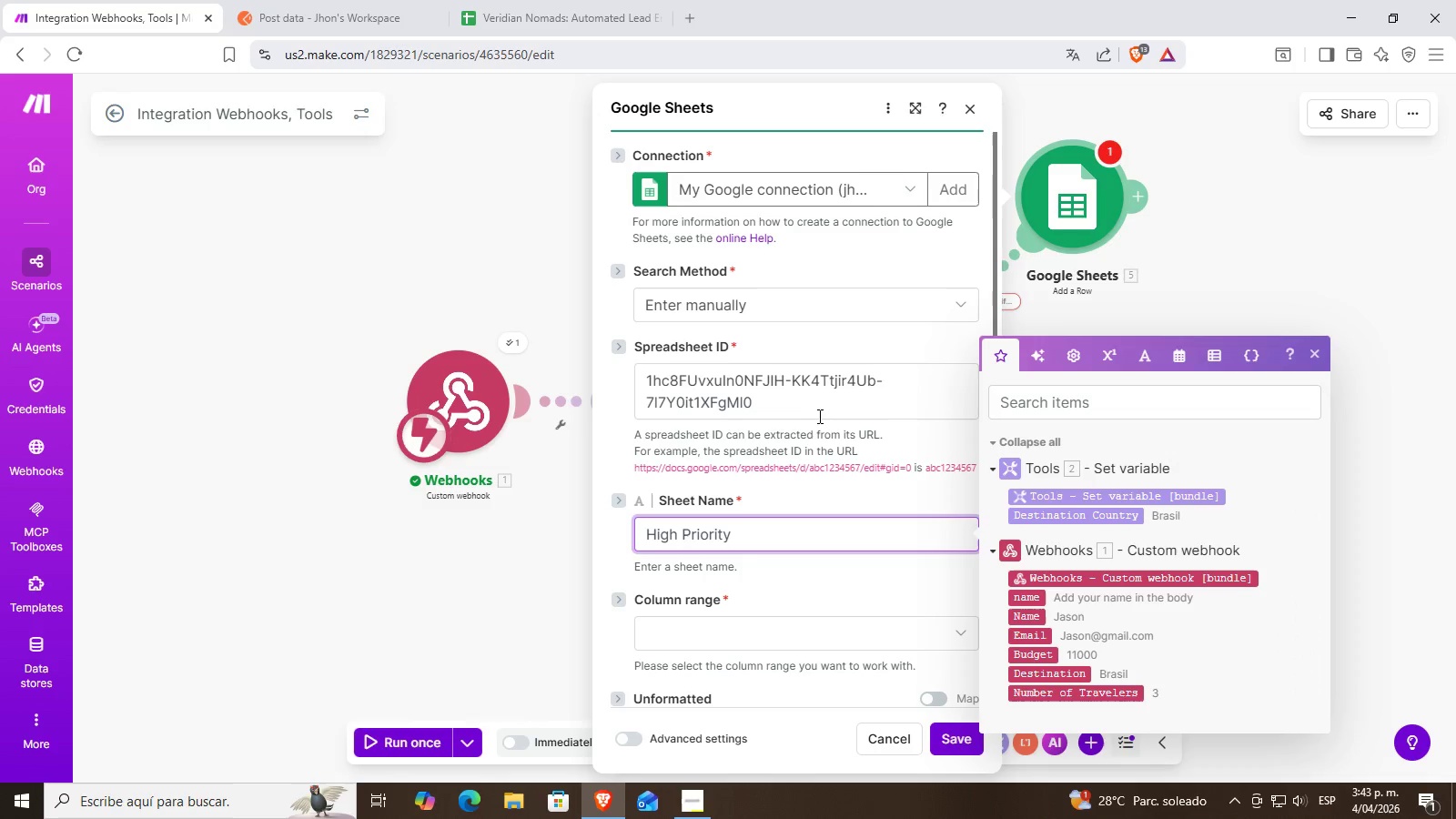 
double_click([491, 0])
 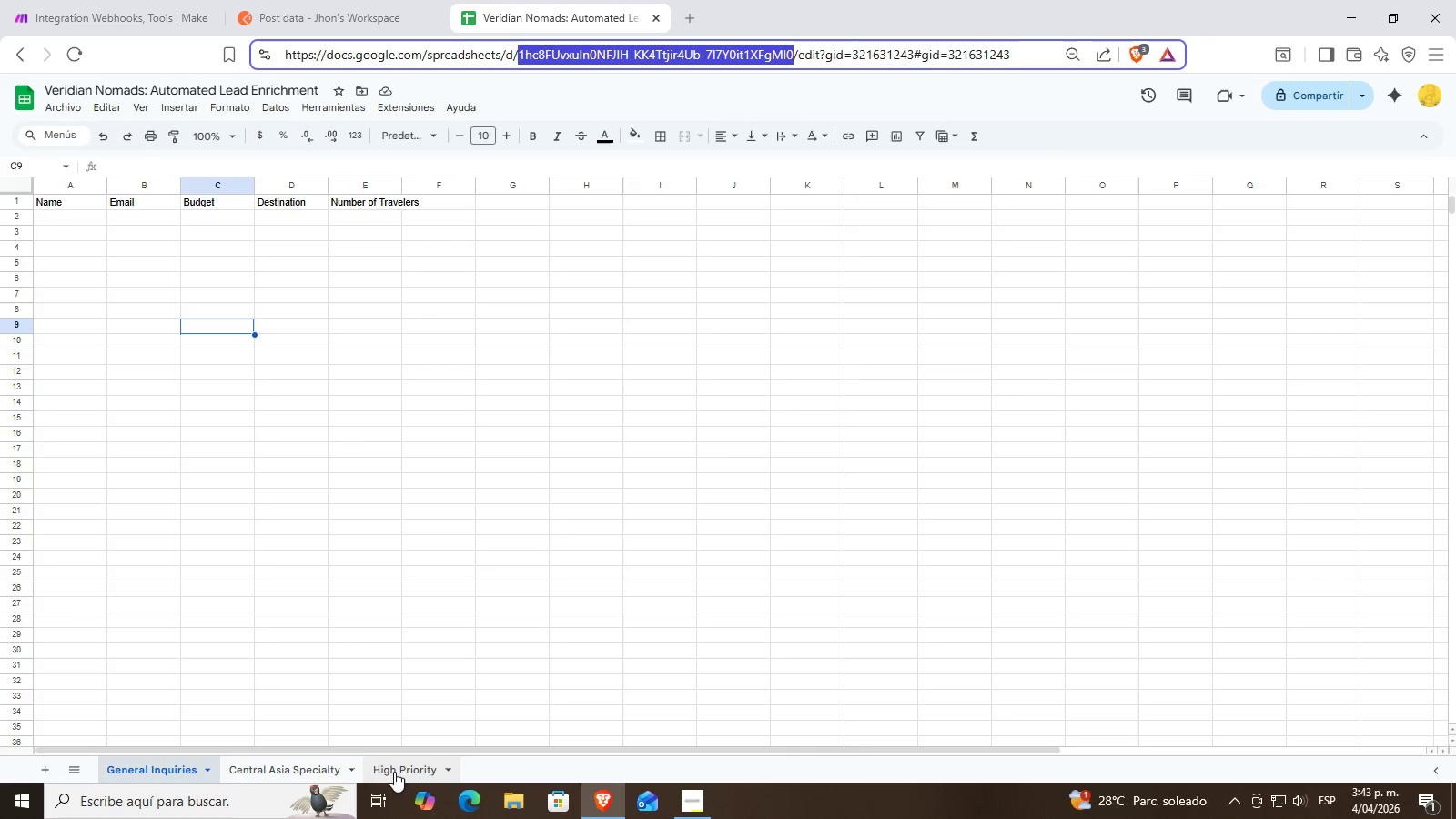 
left_click([57, 0])
 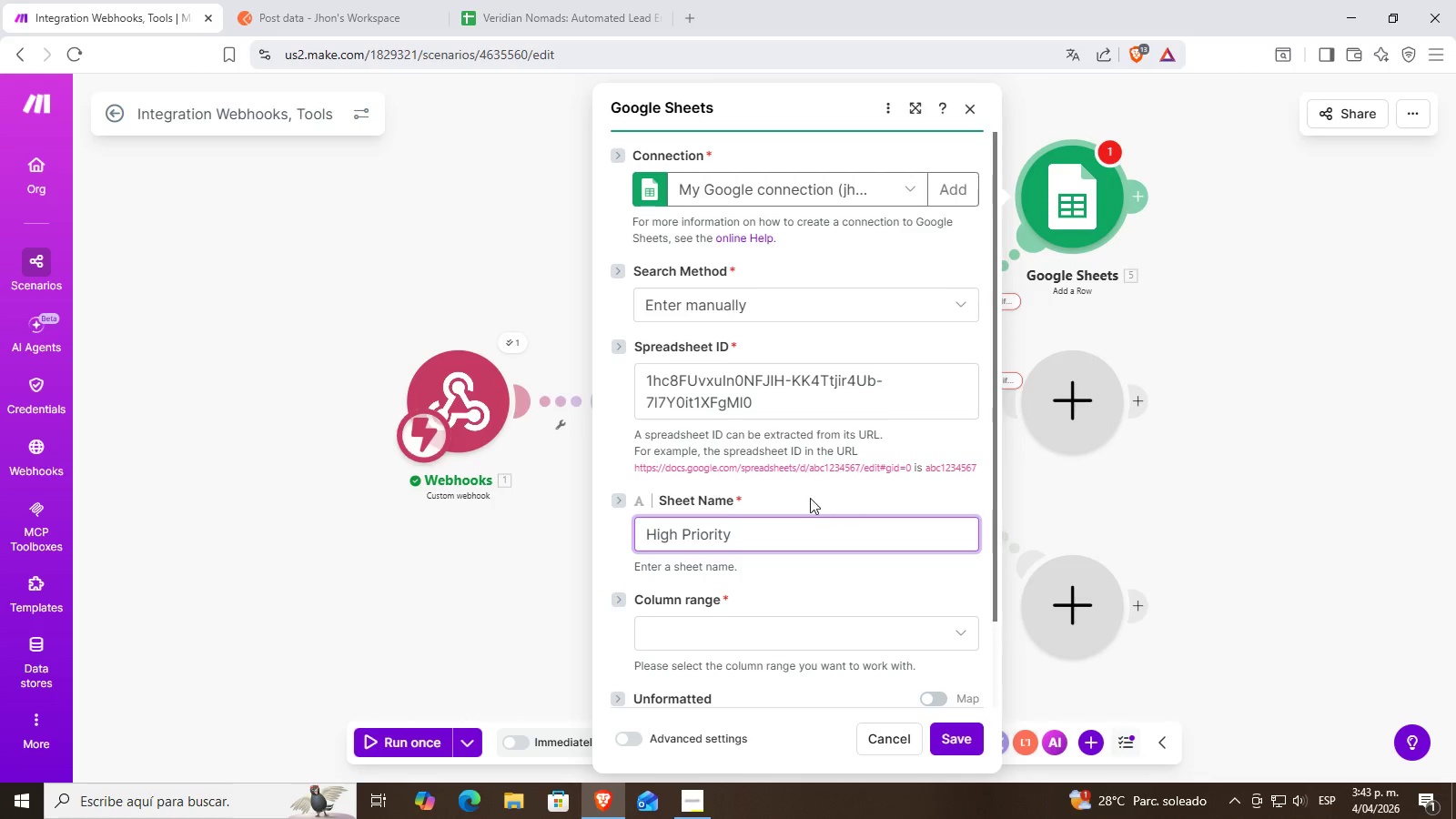 
scroll: coordinate [754, 547], scroll_direction: down, amount: 3.0
 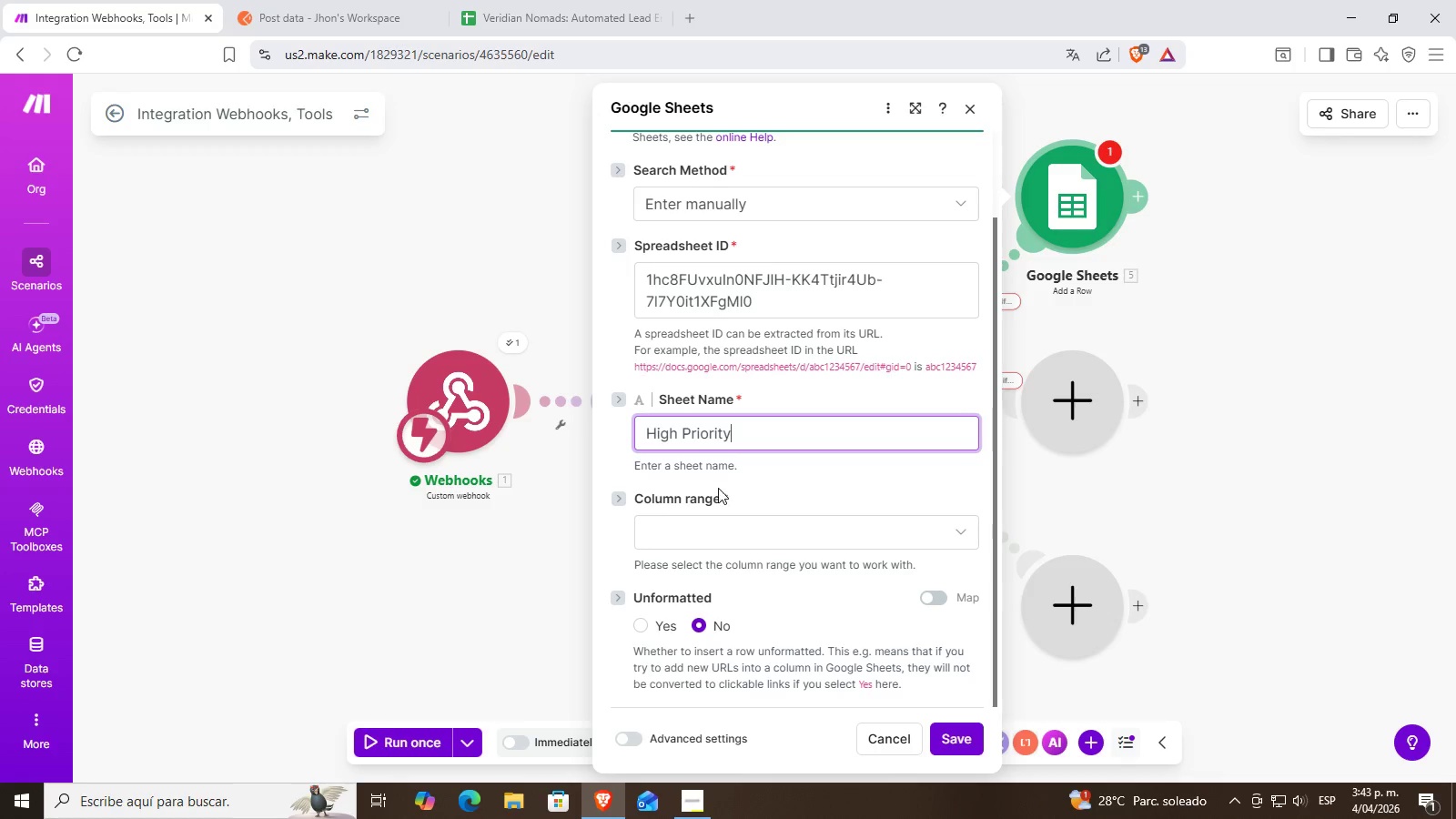 
left_click([702, 523])
 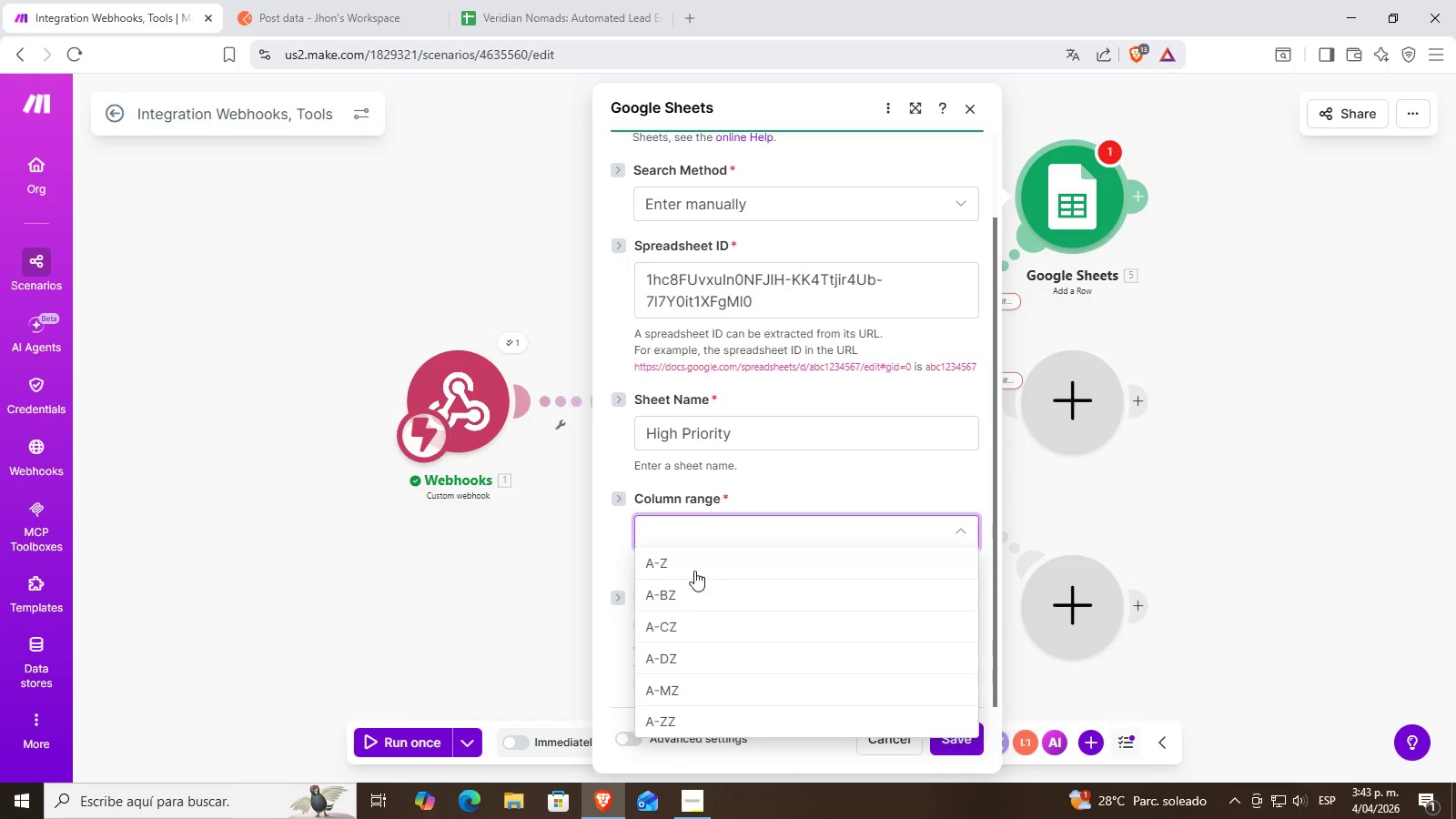 
left_click([696, 583])
 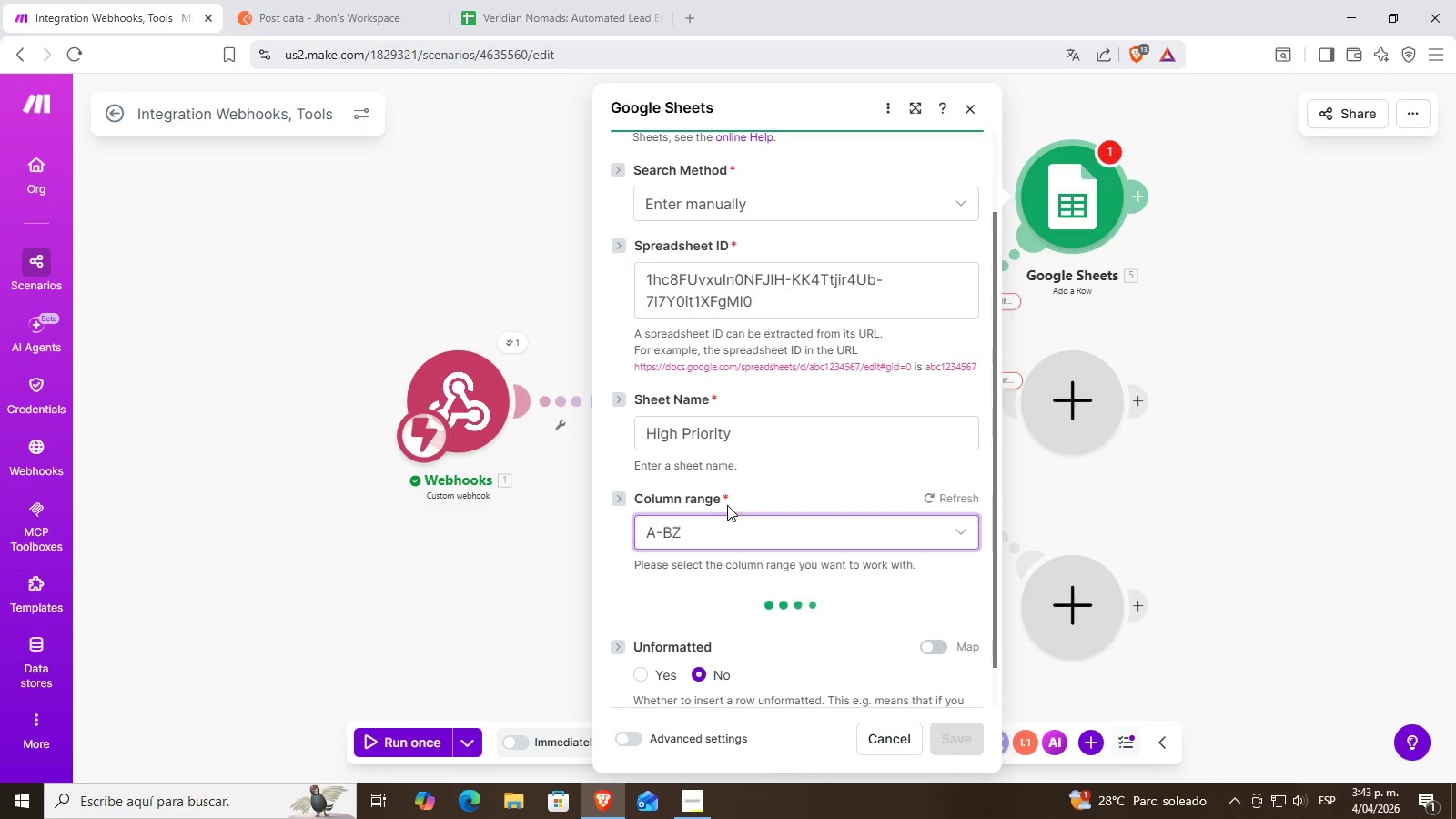 
double_click([711, 534])
 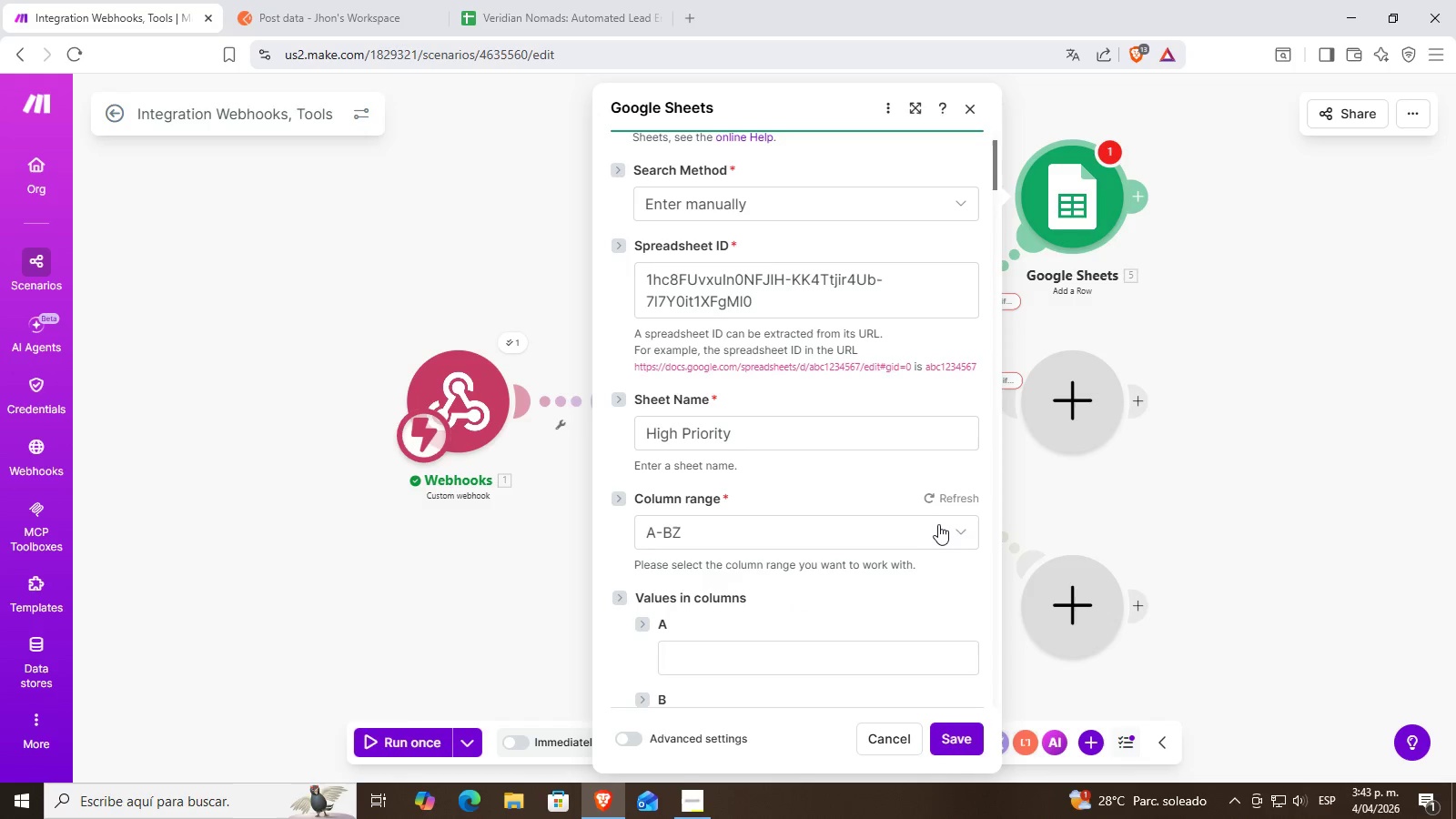 
left_click([951, 523])
 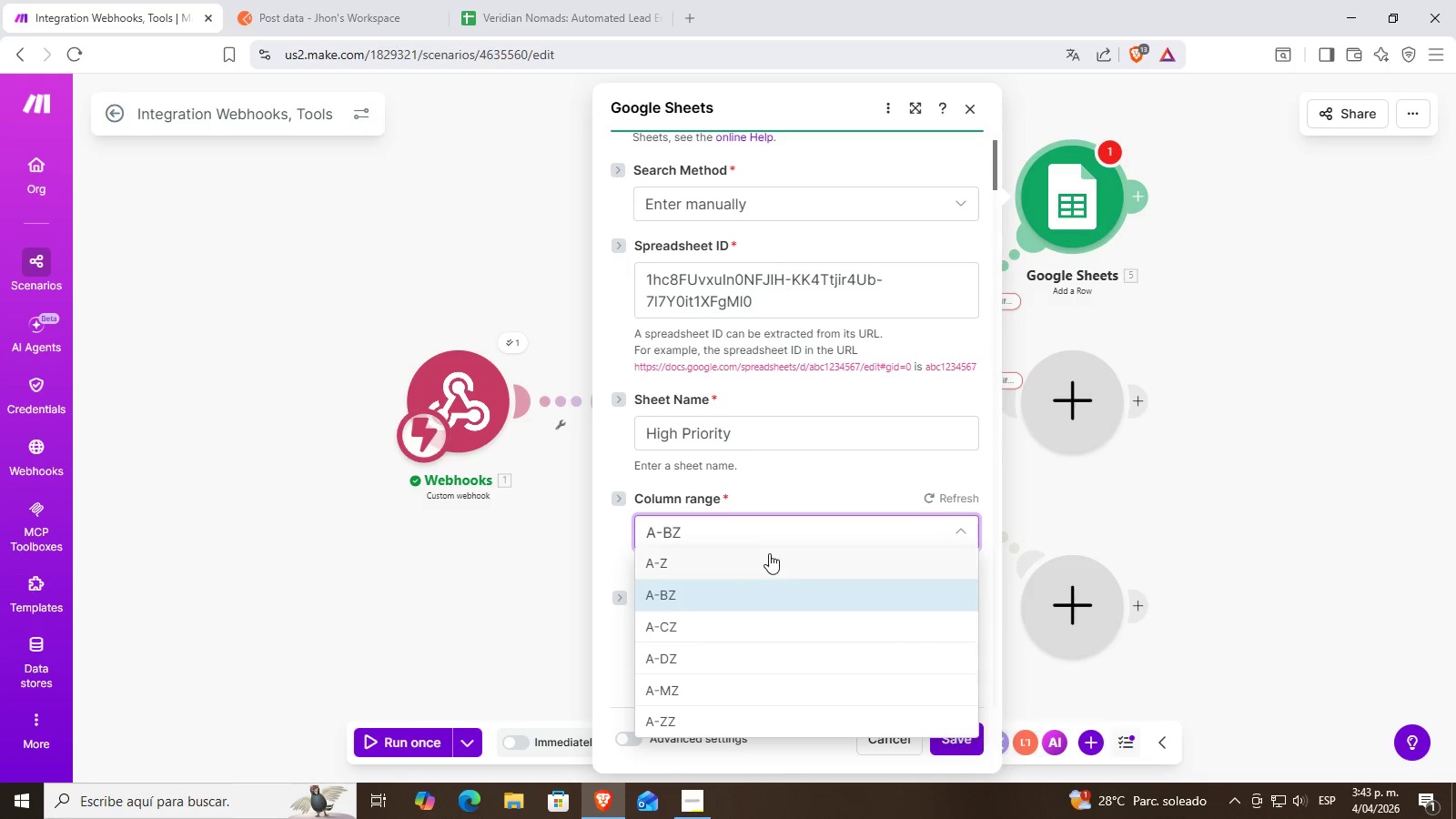 
left_click([766, 551])
 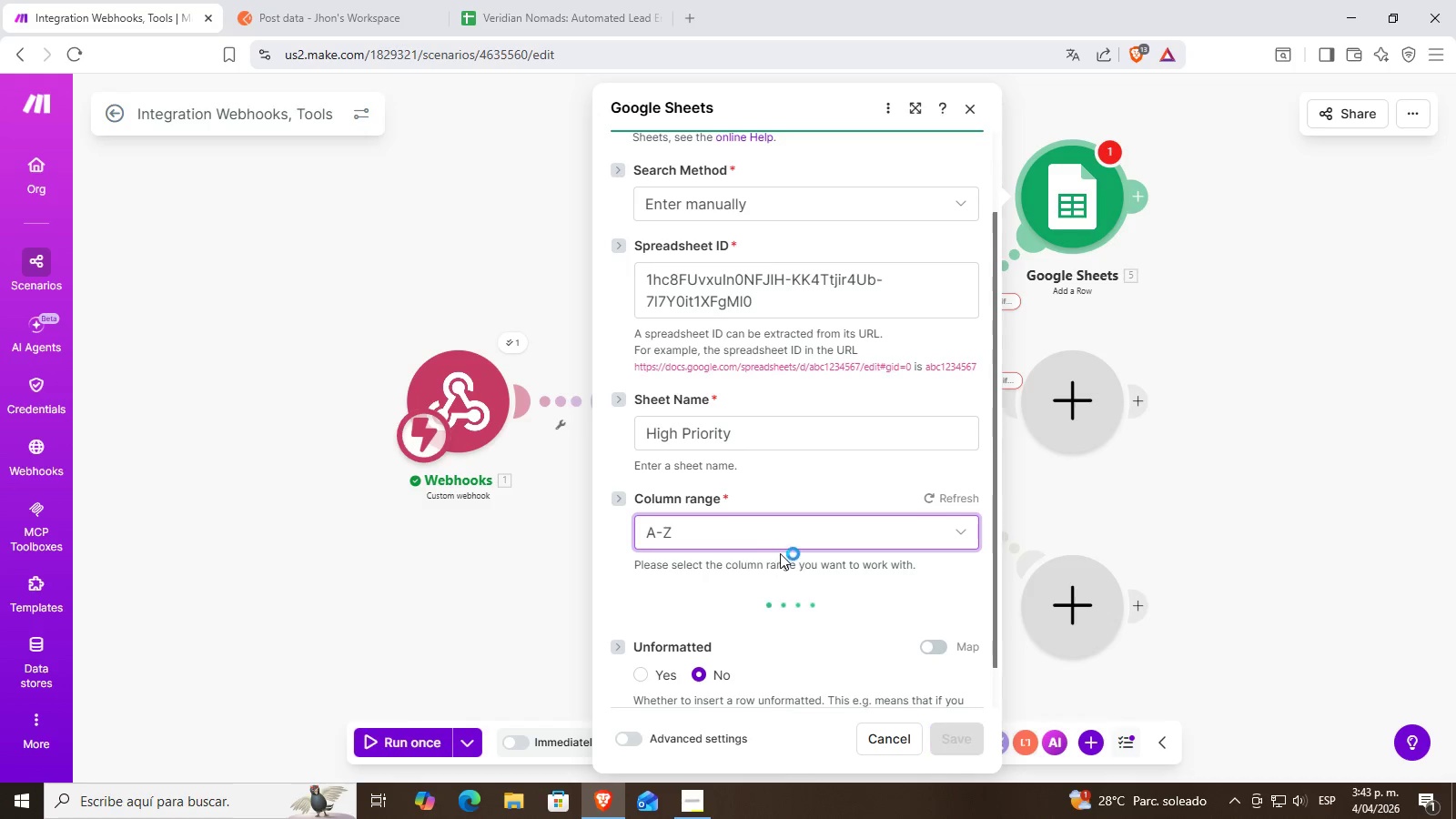 
scroll: coordinate [748, 435], scroll_direction: down, amount: 7.0
 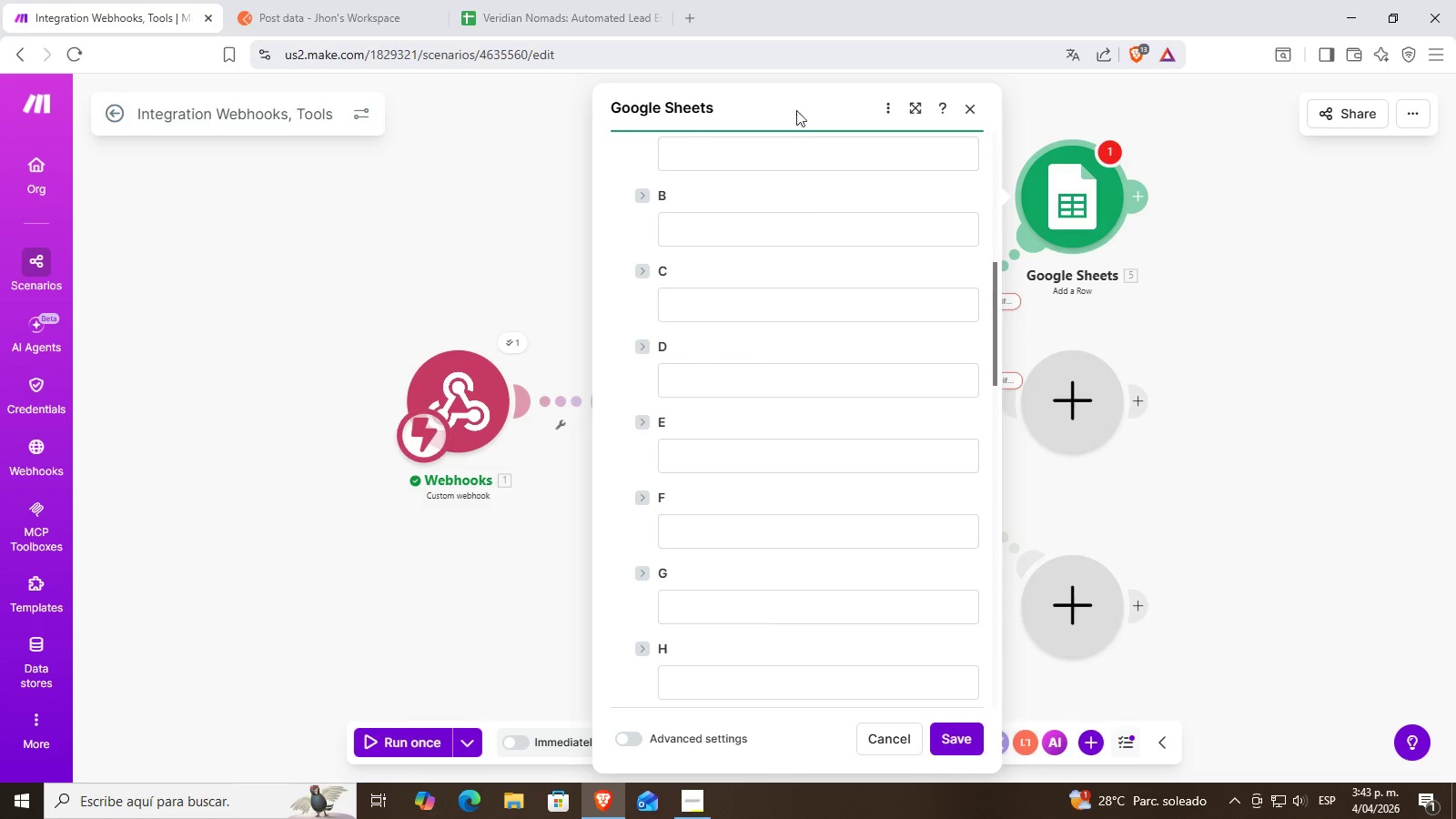 
scroll: coordinate [713, 248], scroll_direction: up, amount: 2.0
 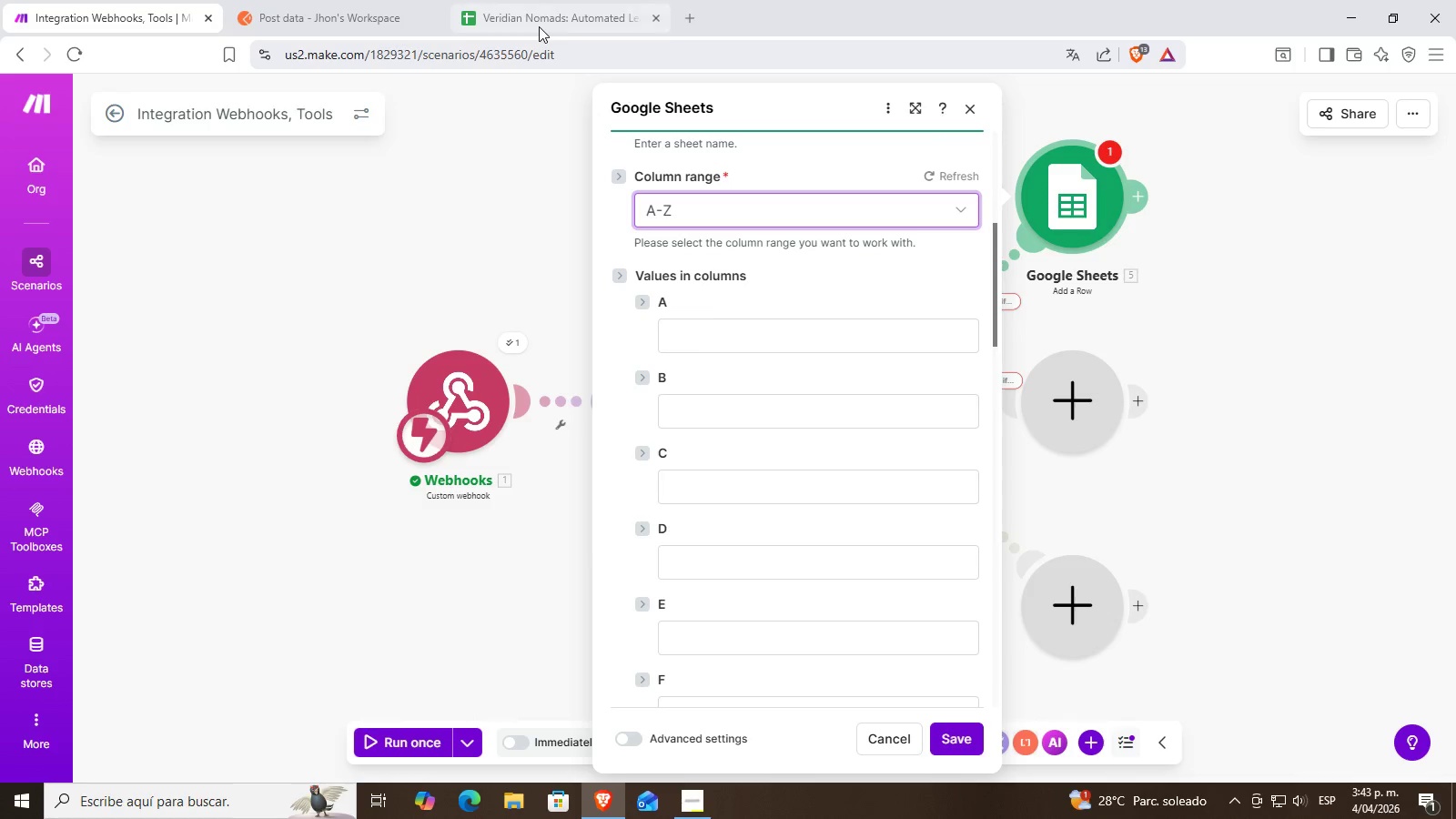 
left_click_drag(start_coordinate=[556, 20], to_coordinate=[969, 248])
 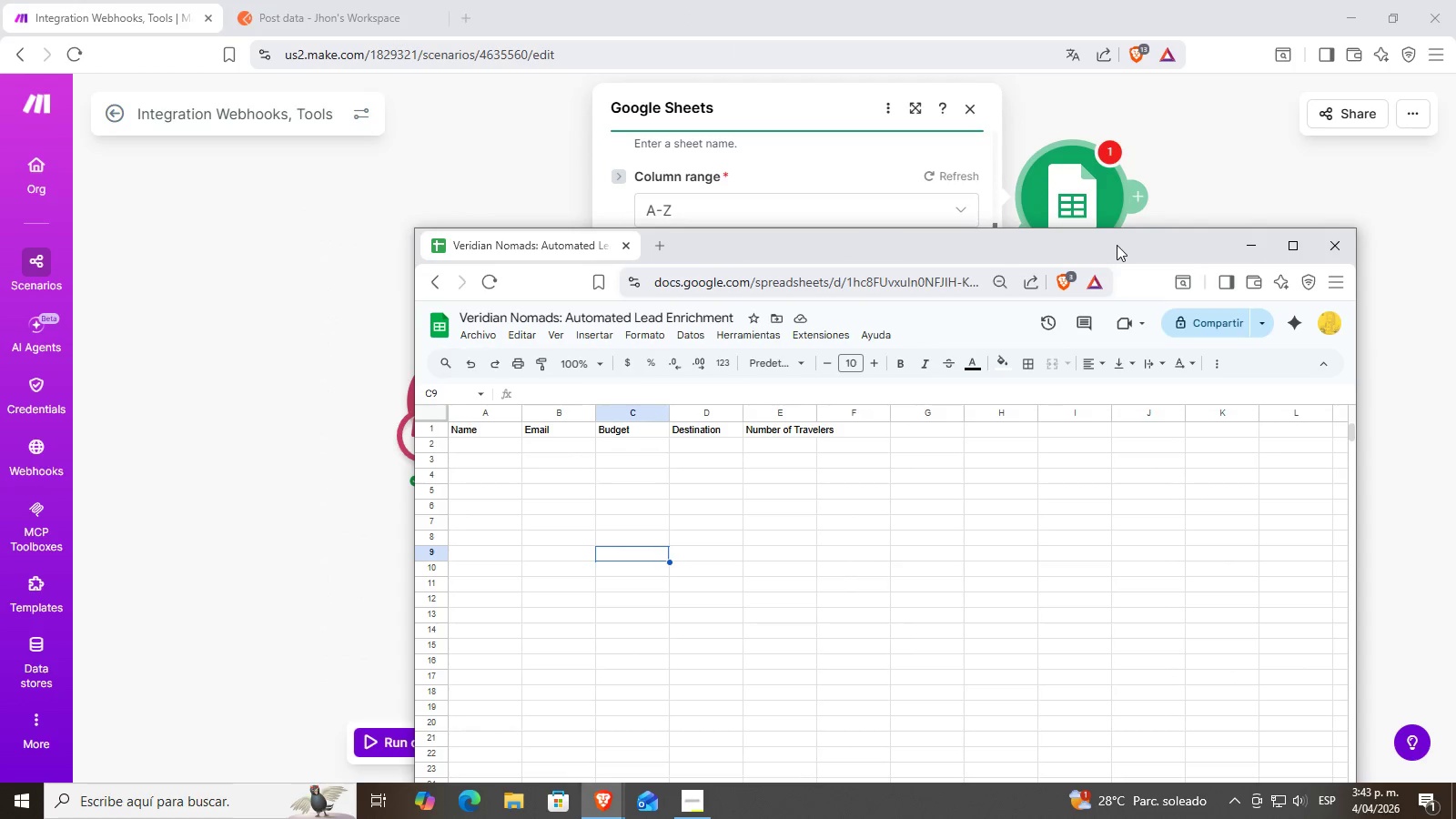 
left_click_drag(start_coordinate=[1116, 245], to_coordinate=[1455, 320])
 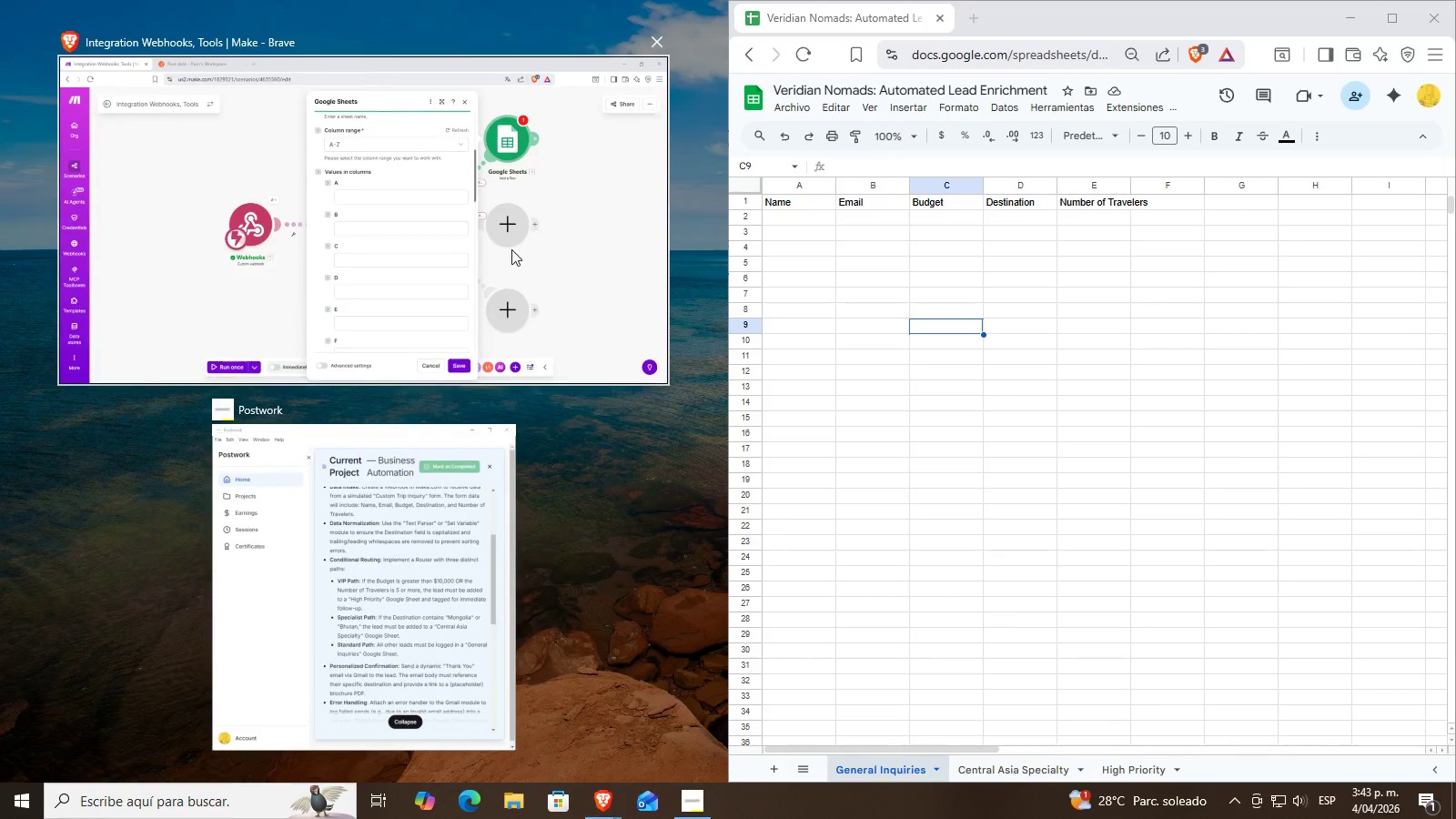 
left_click([469, 236])
 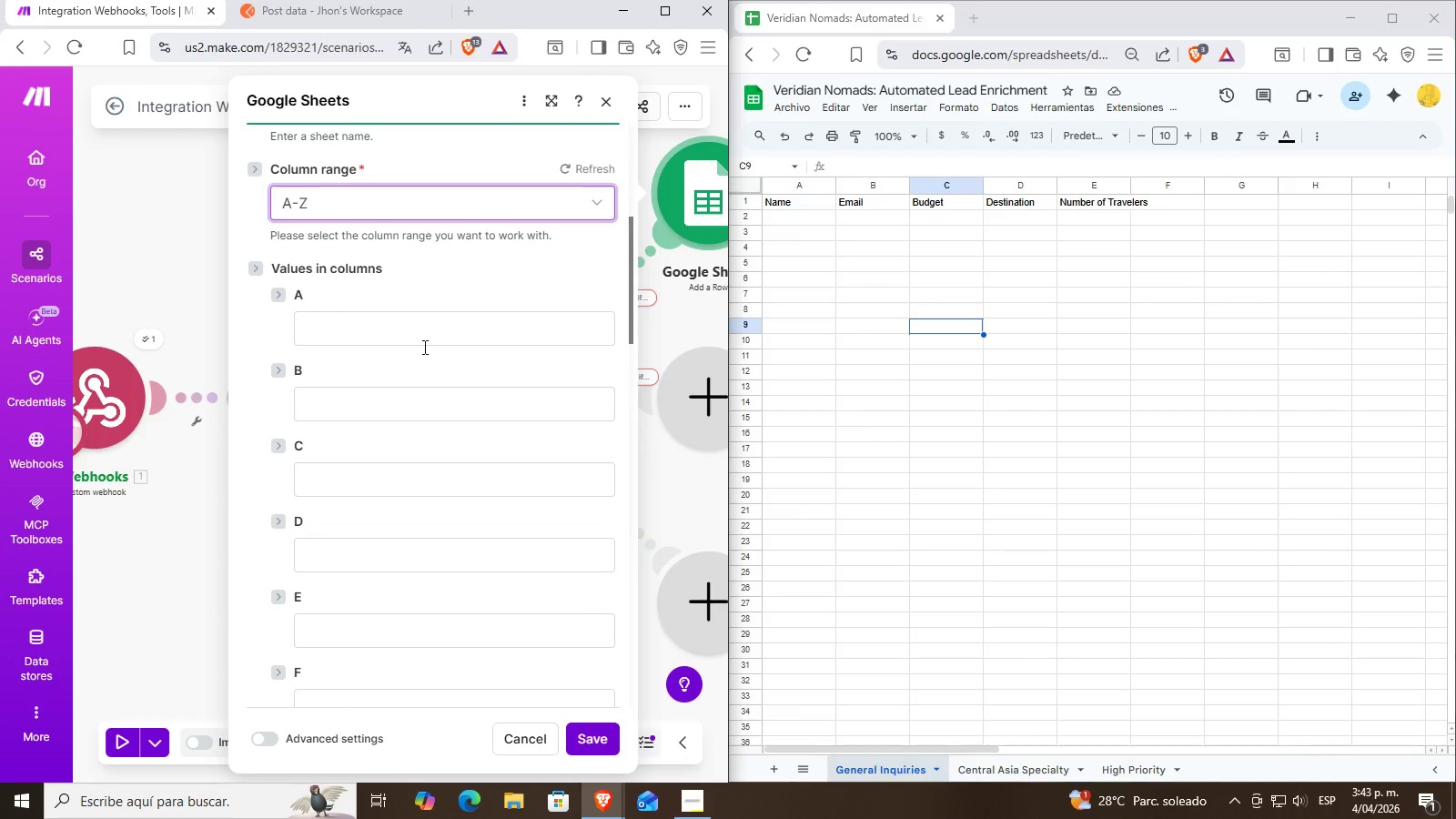 
left_click([434, 326])
 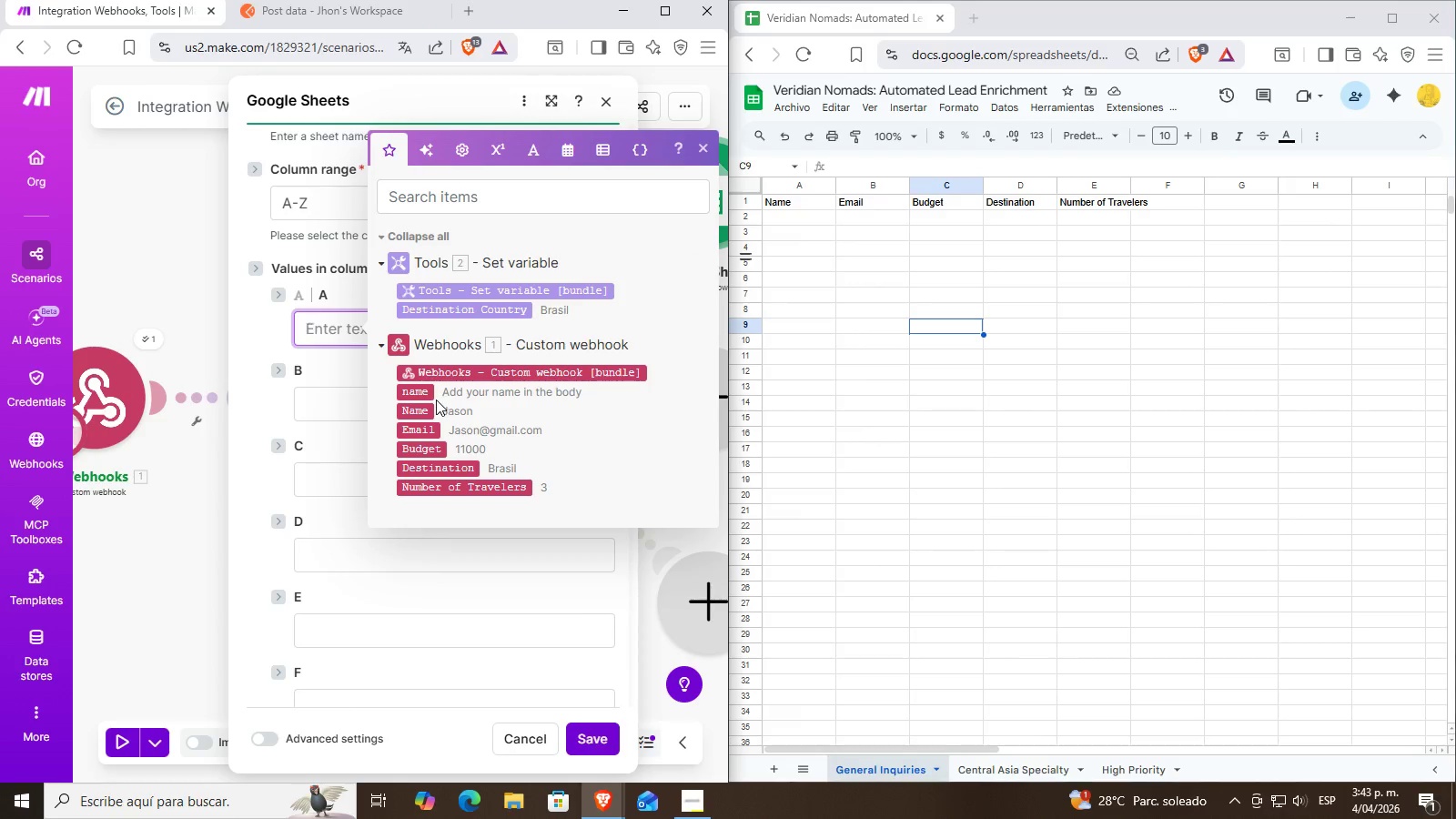 
wait(9.91)
 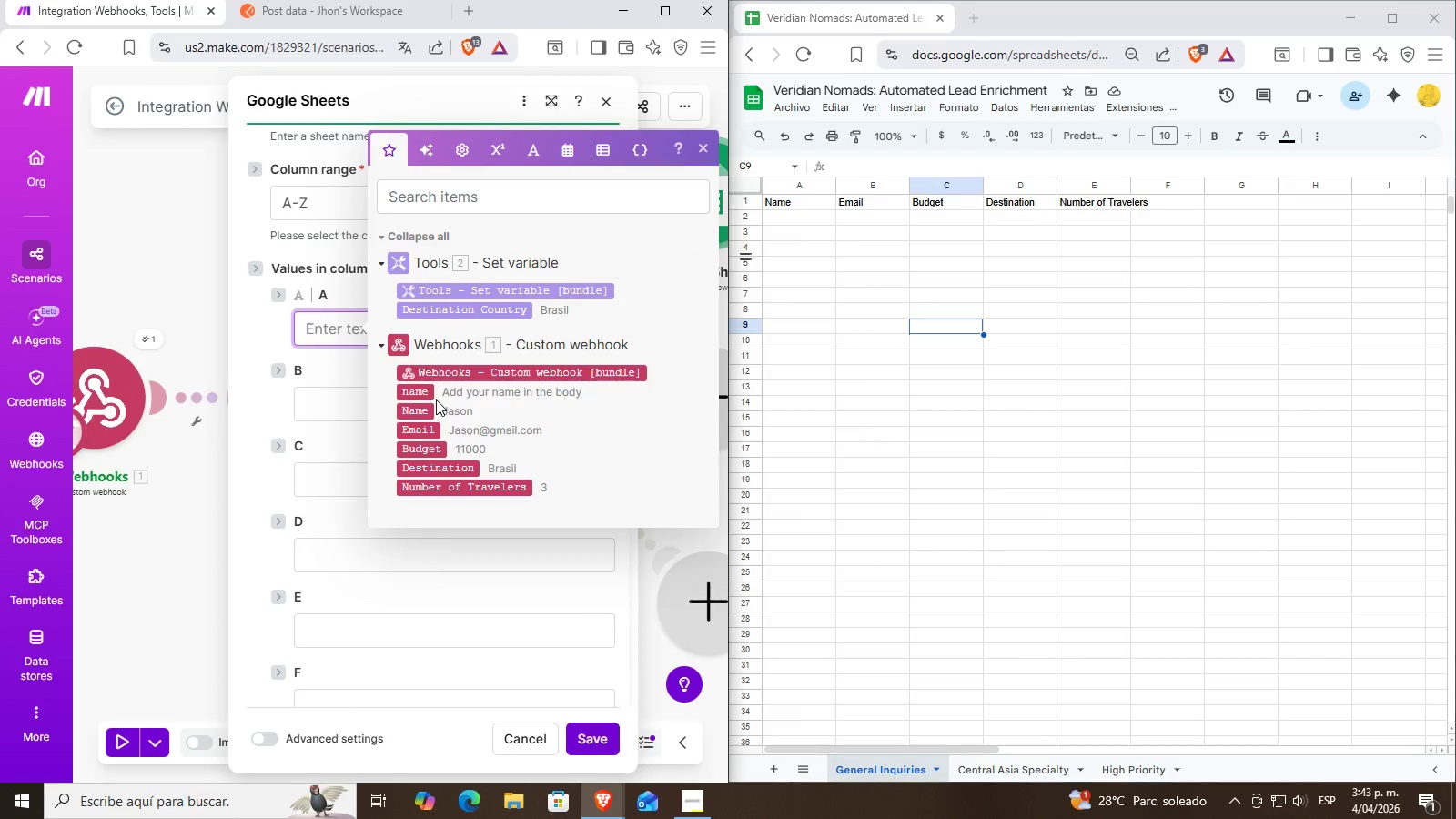 
left_click([418, 410])
 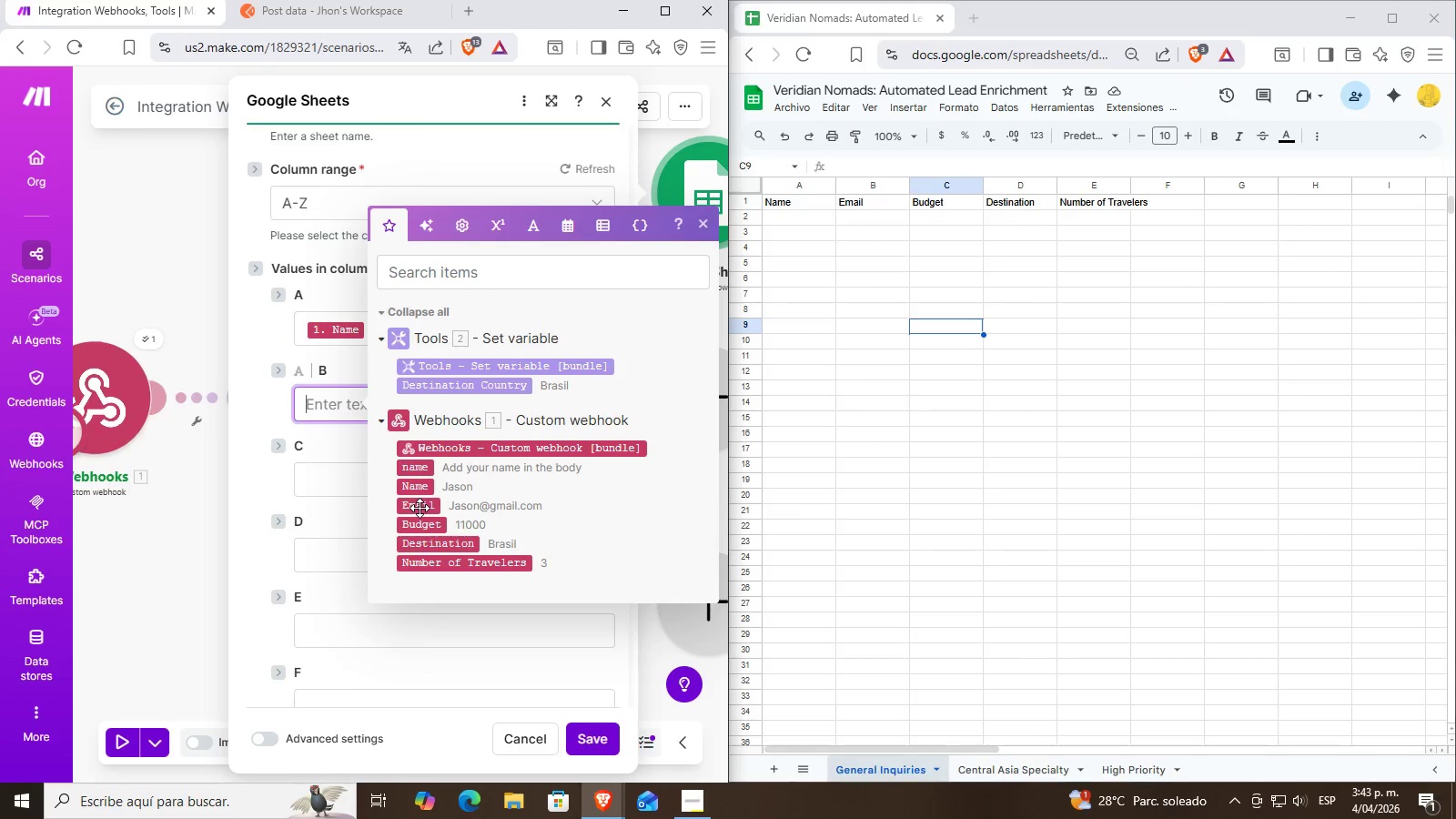 
left_click([420, 508])
 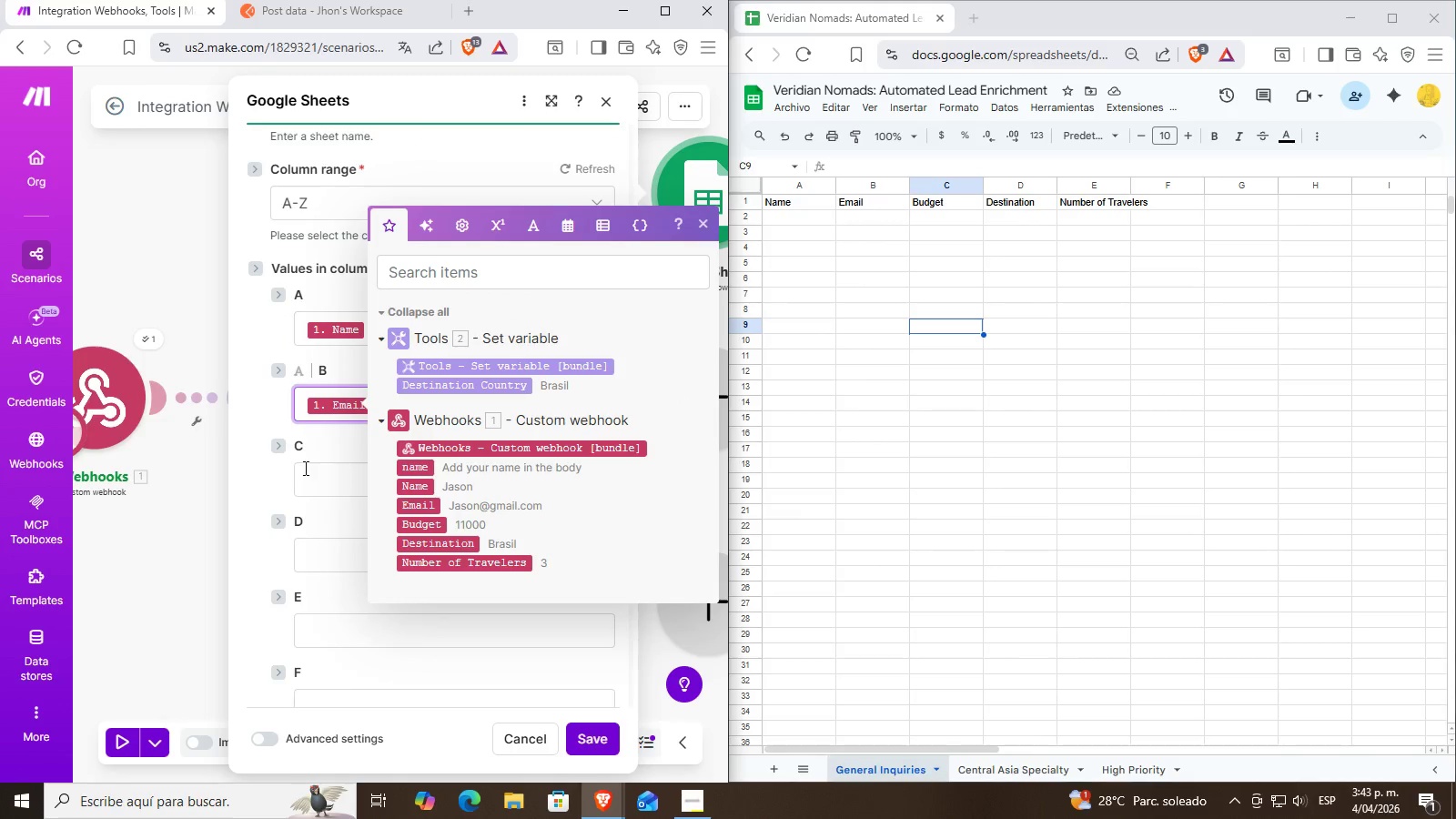 
left_click([339, 489])
 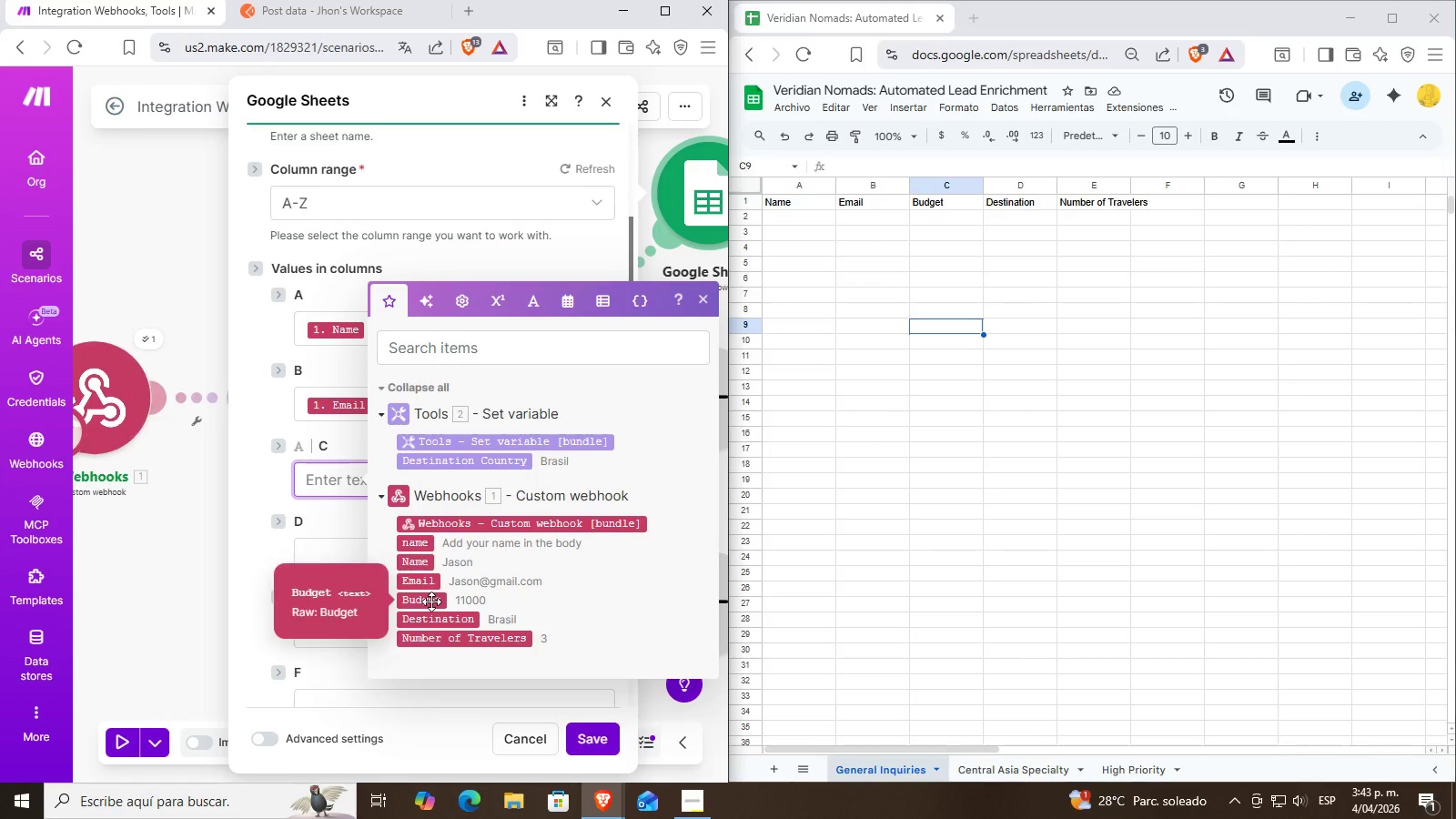 
left_click([431, 602])
 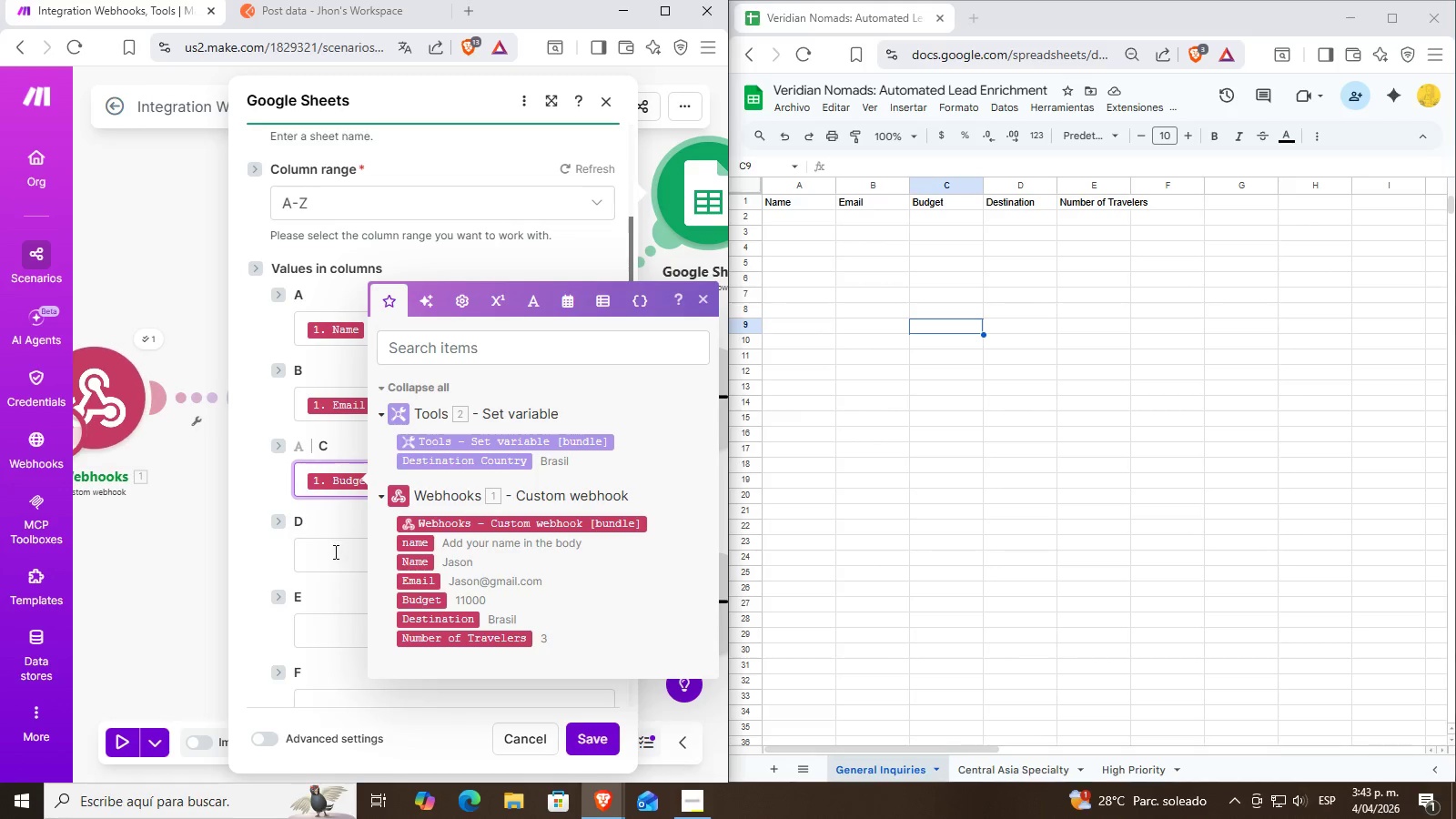 
left_click([333, 554])
 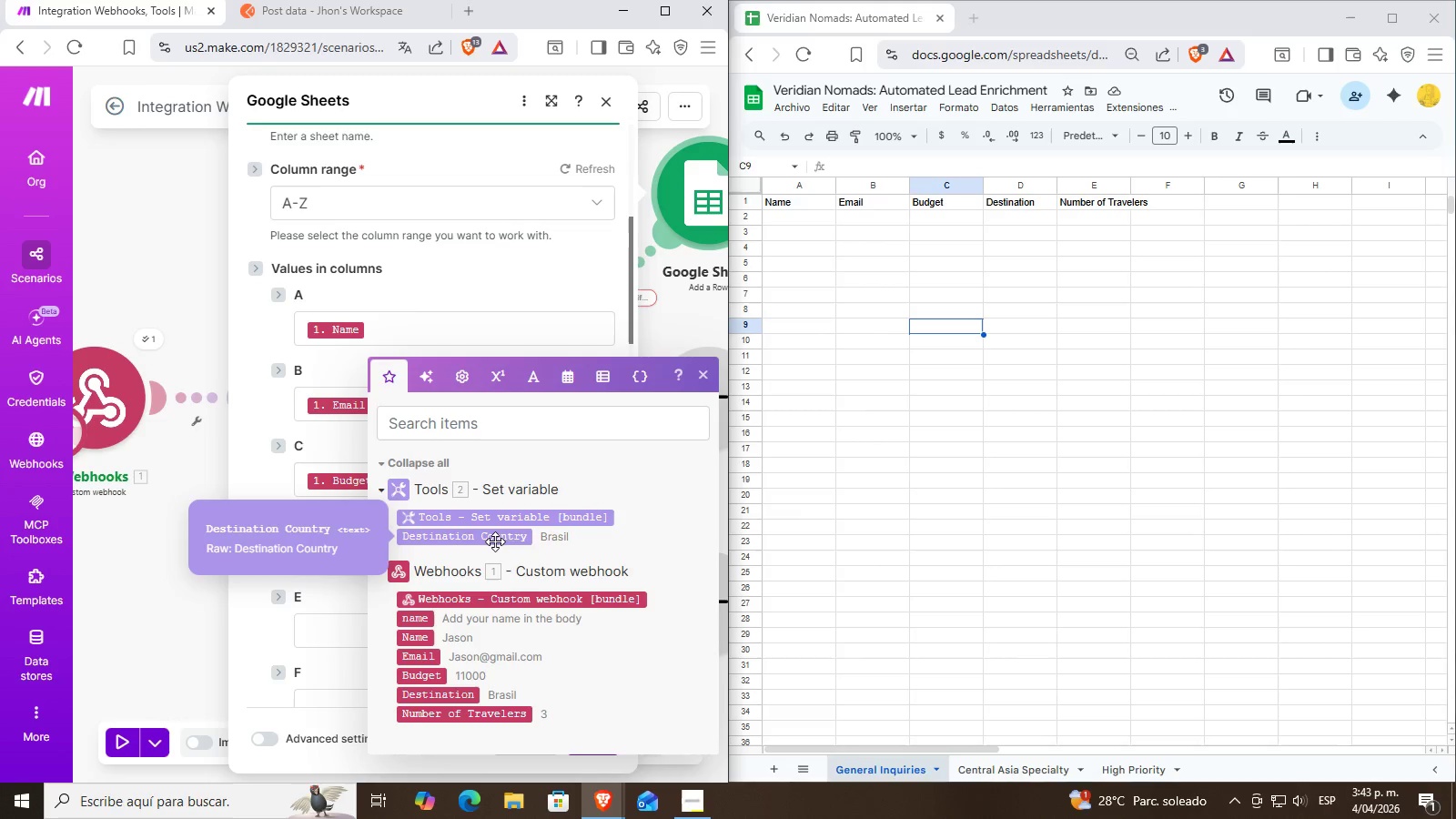 
left_click([495, 541])
 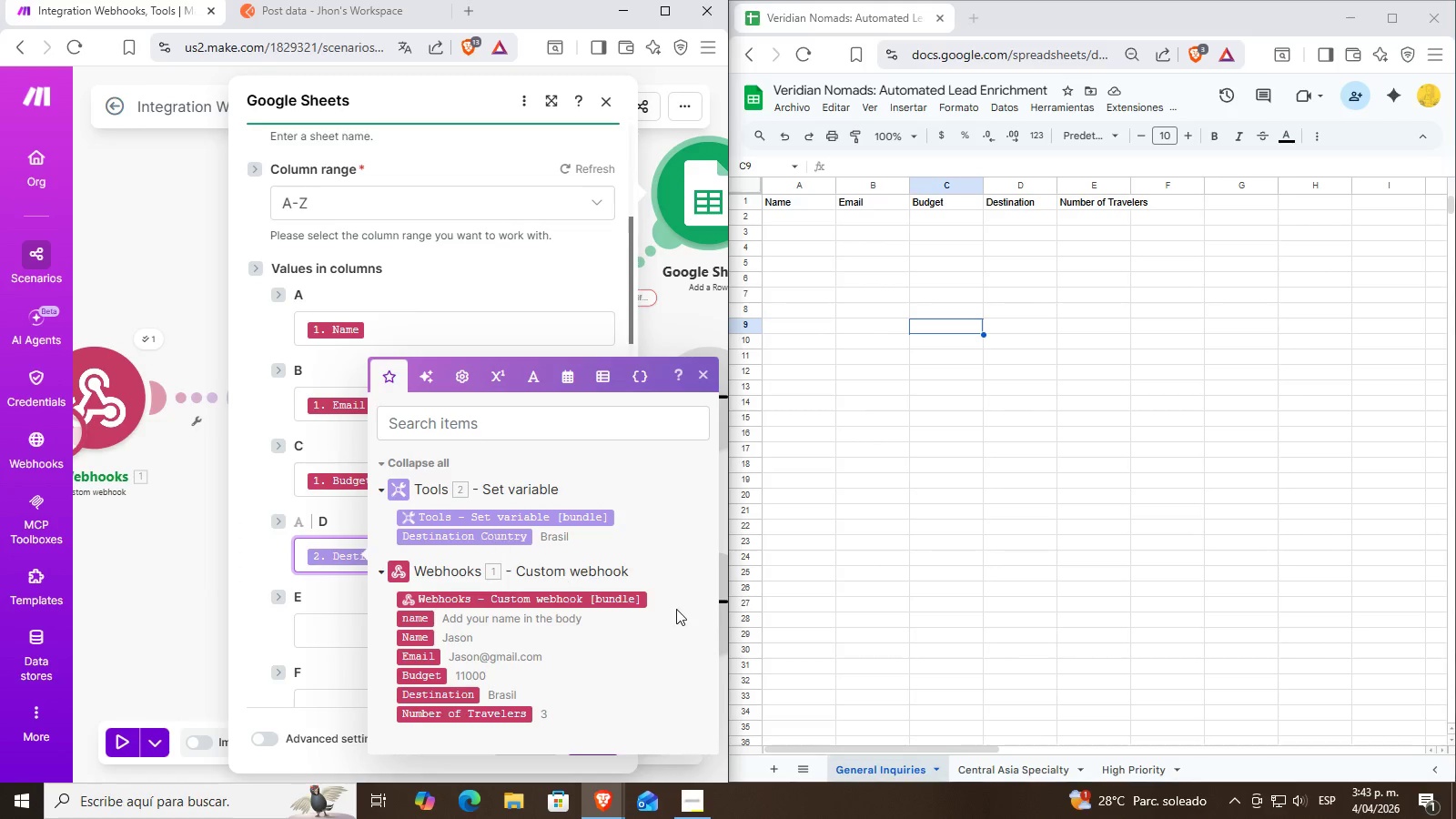 
scroll: coordinate [676, 609], scroll_direction: down, amount: 1.0
 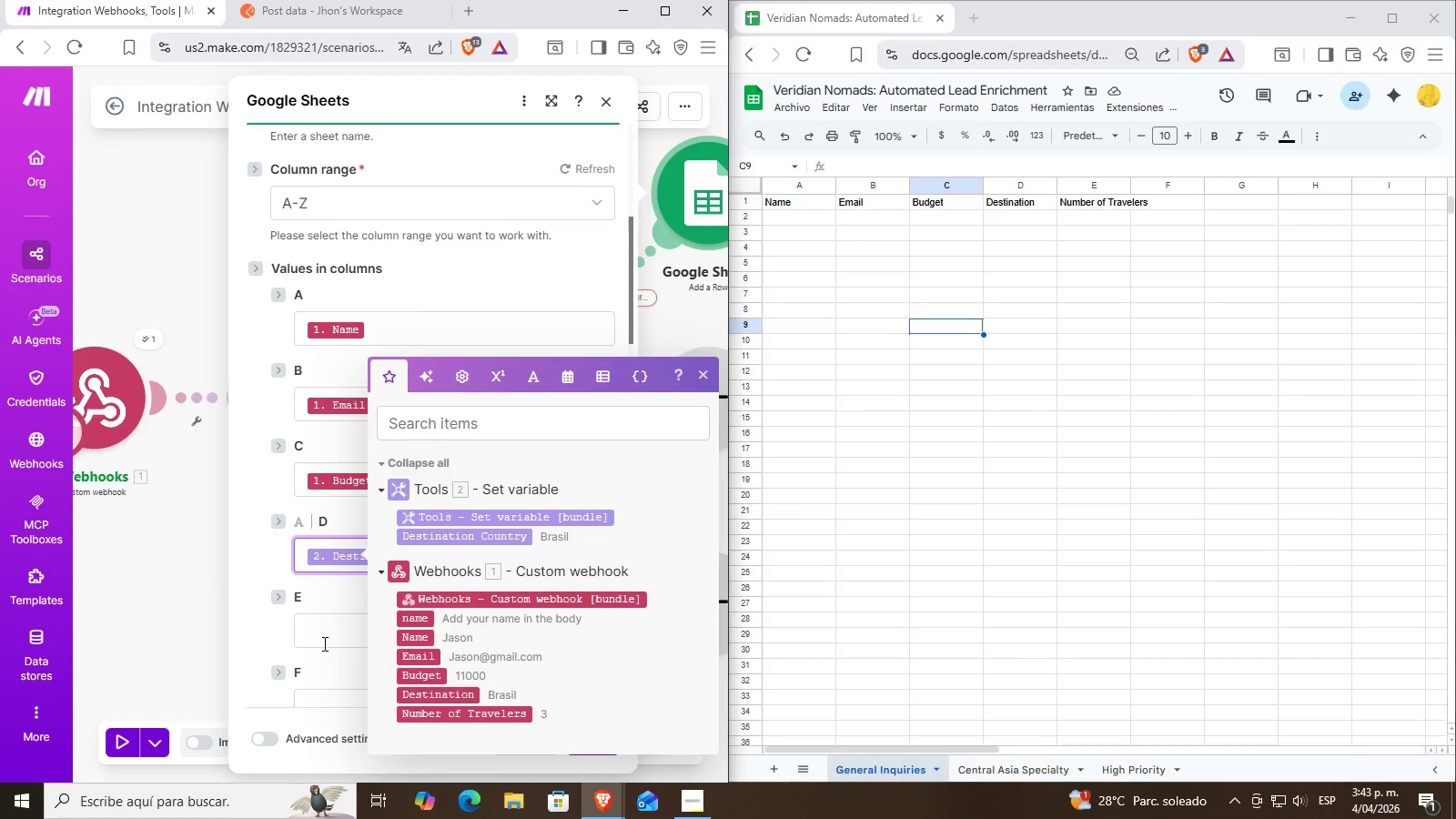 
left_click([323, 643])
 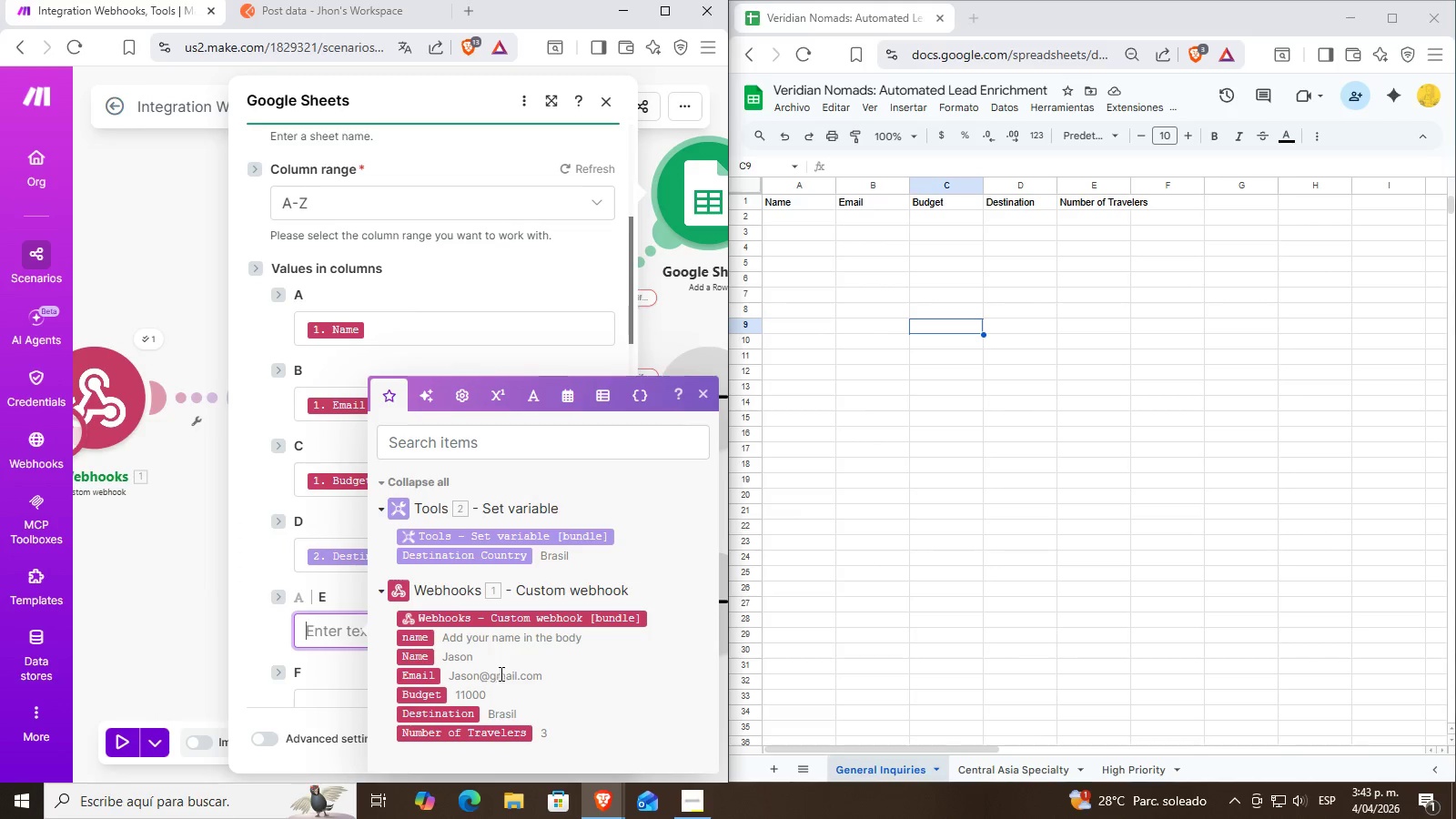 
scroll: coordinate [502, 677], scroll_direction: down, amount: 2.0
 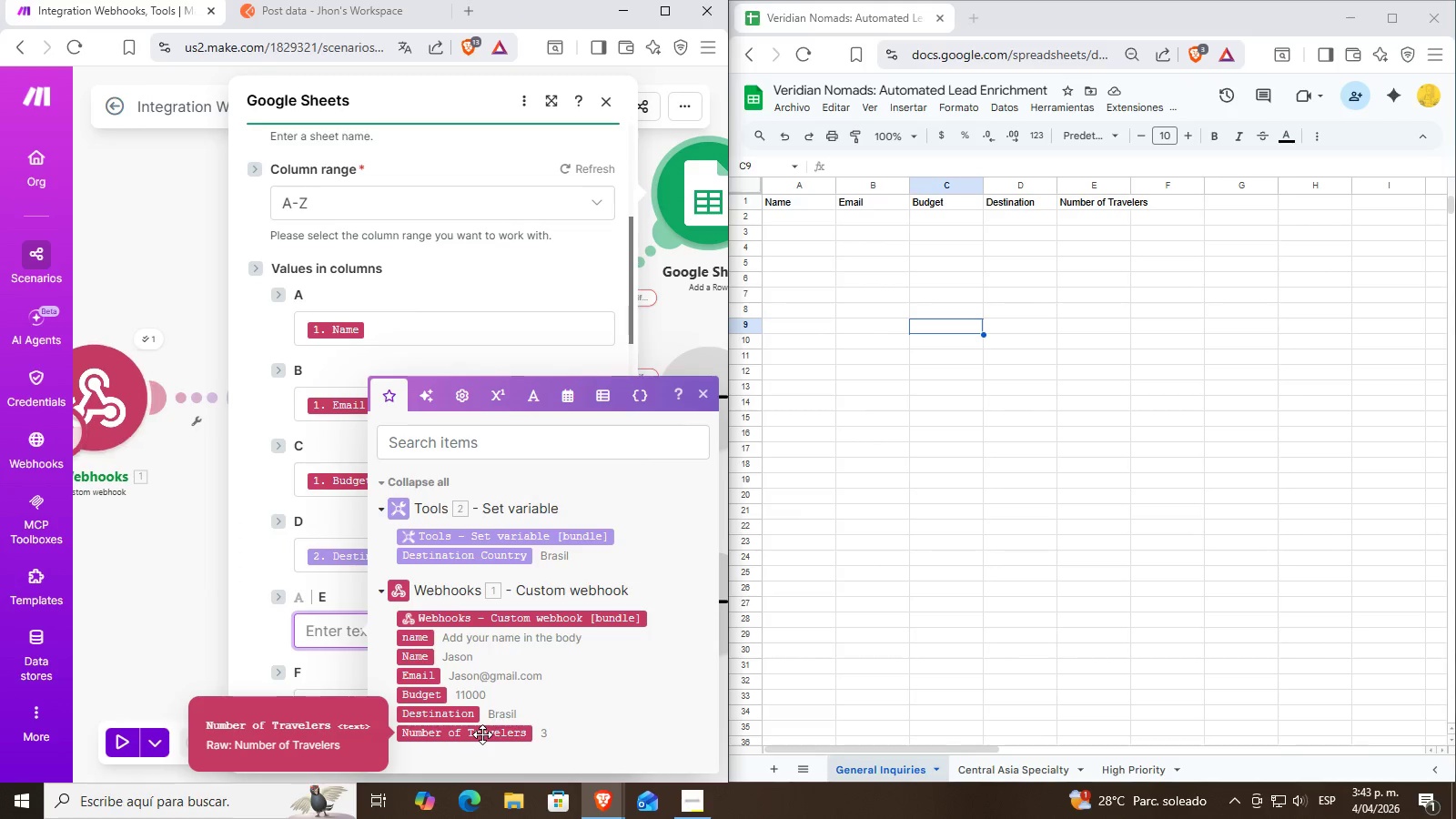 
left_click([482, 734])
 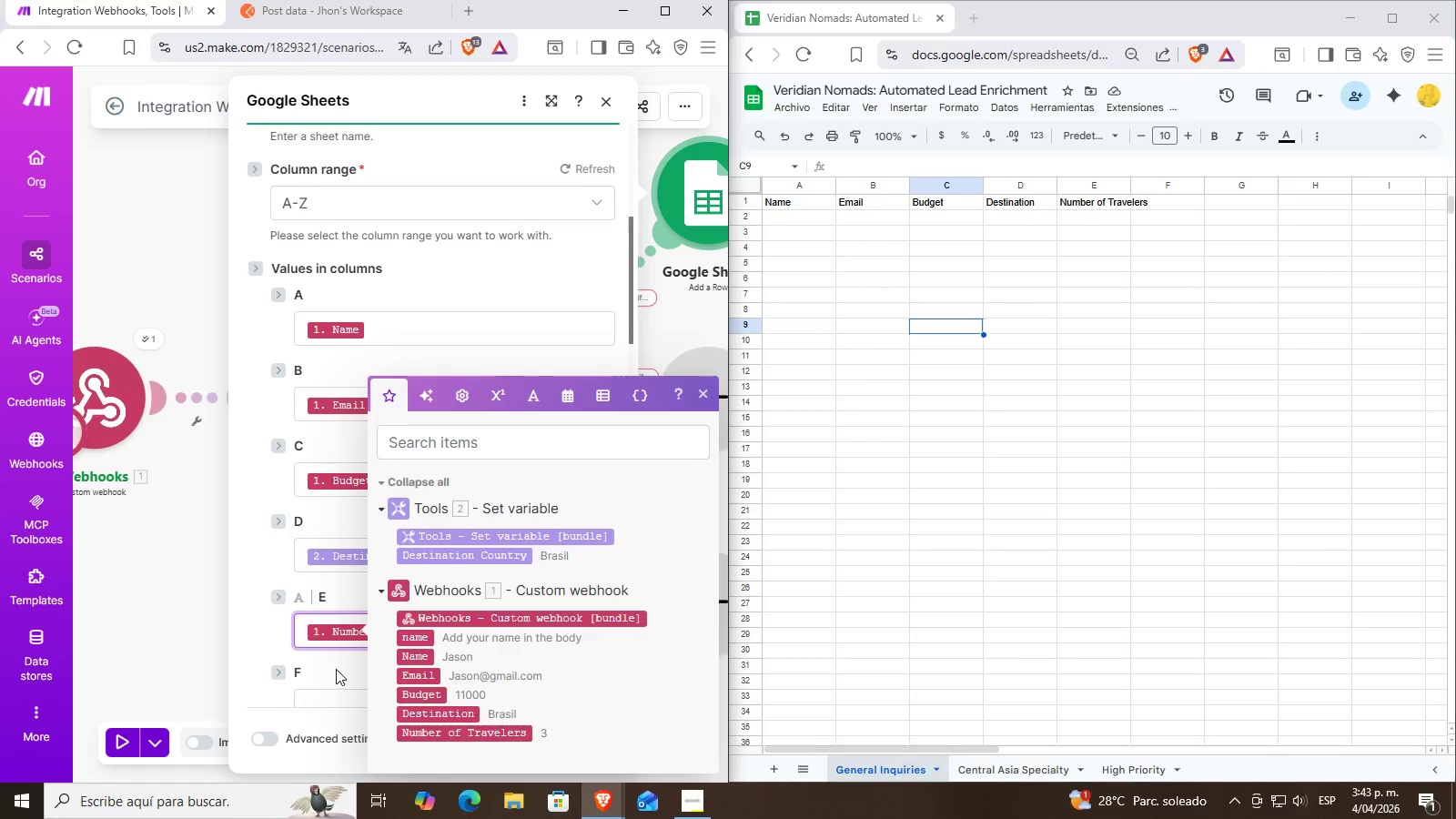 
scroll: coordinate [502, 614], scroll_direction: down, amount: 7.0
 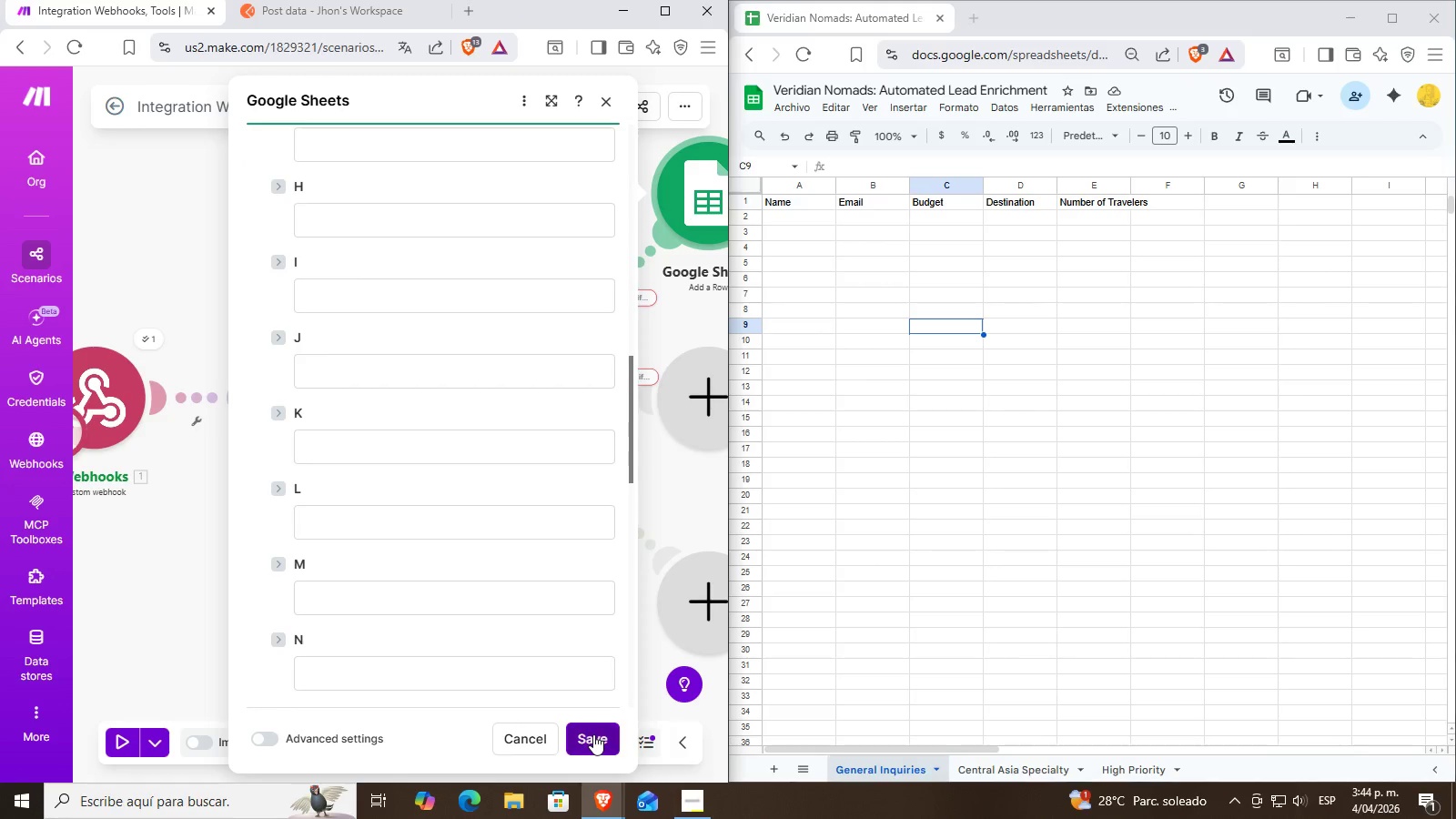 
left_click([593, 734])
 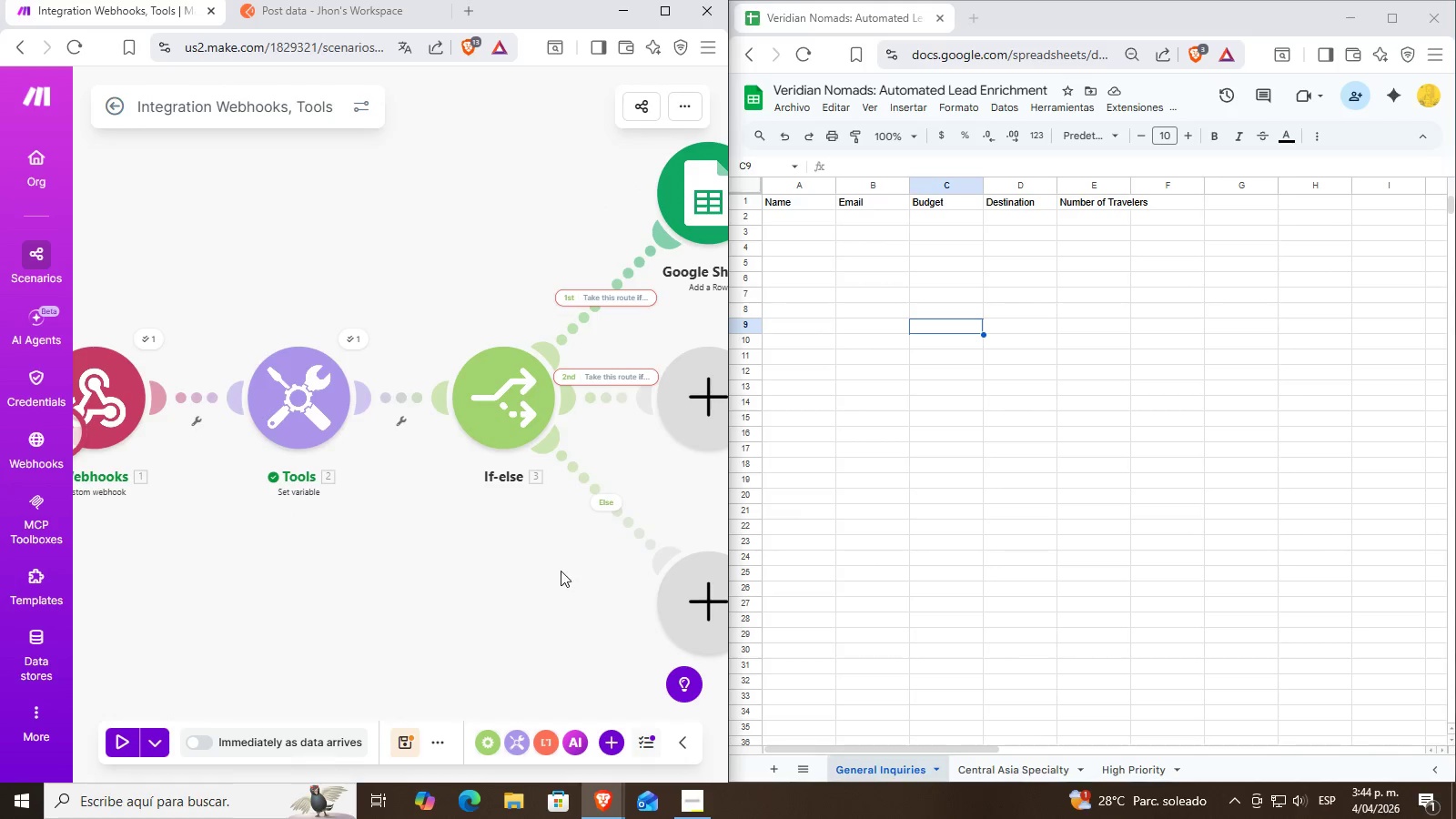 
left_click_drag(start_coordinate=[503, 591], to_coordinate=[455, 543])
 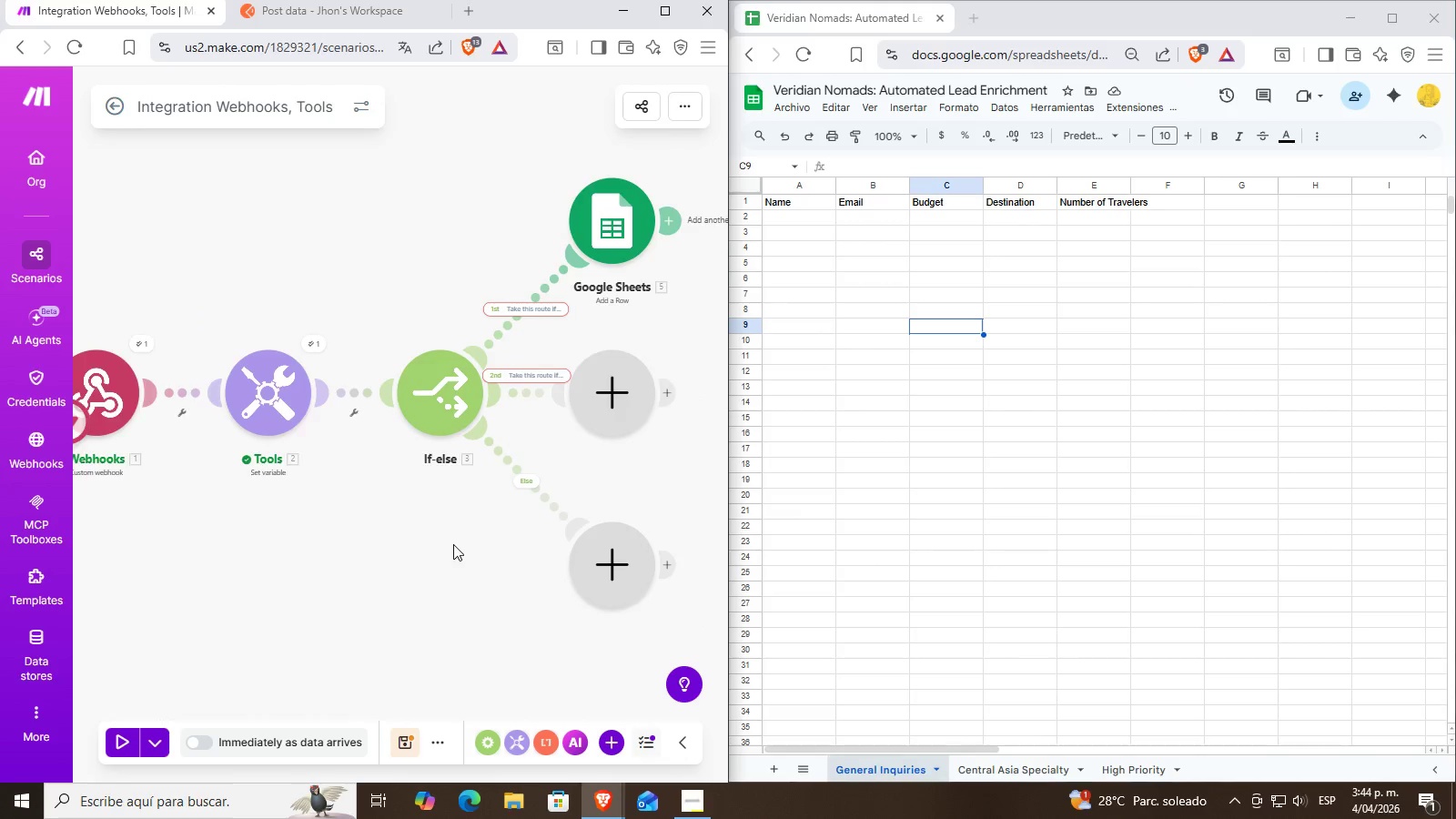 
scroll: coordinate [492, 611], scroll_direction: down, amount: 1.0
 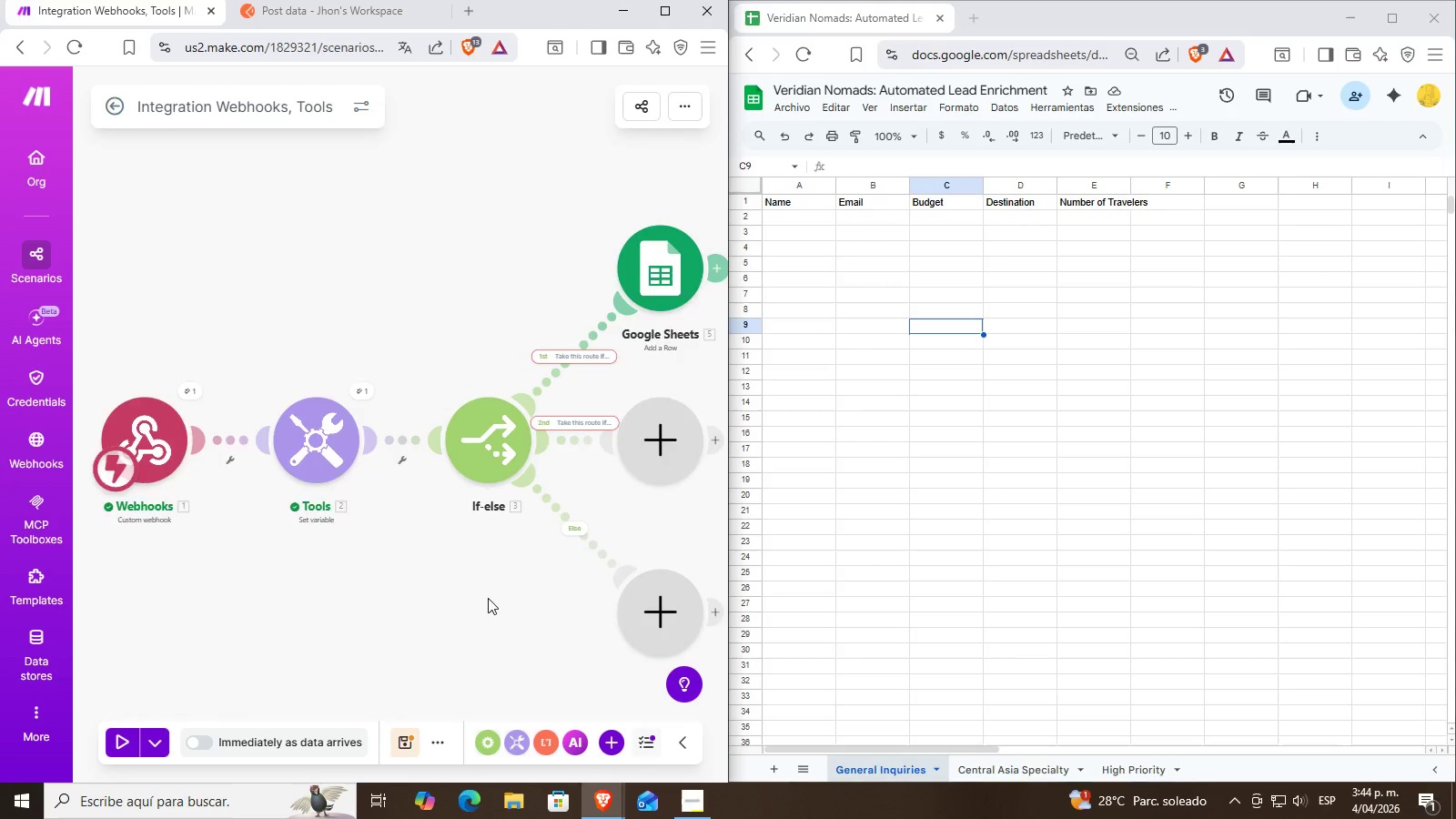 
left_click_drag(start_coordinate=[452, 544], to_coordinate=[359, 595])
 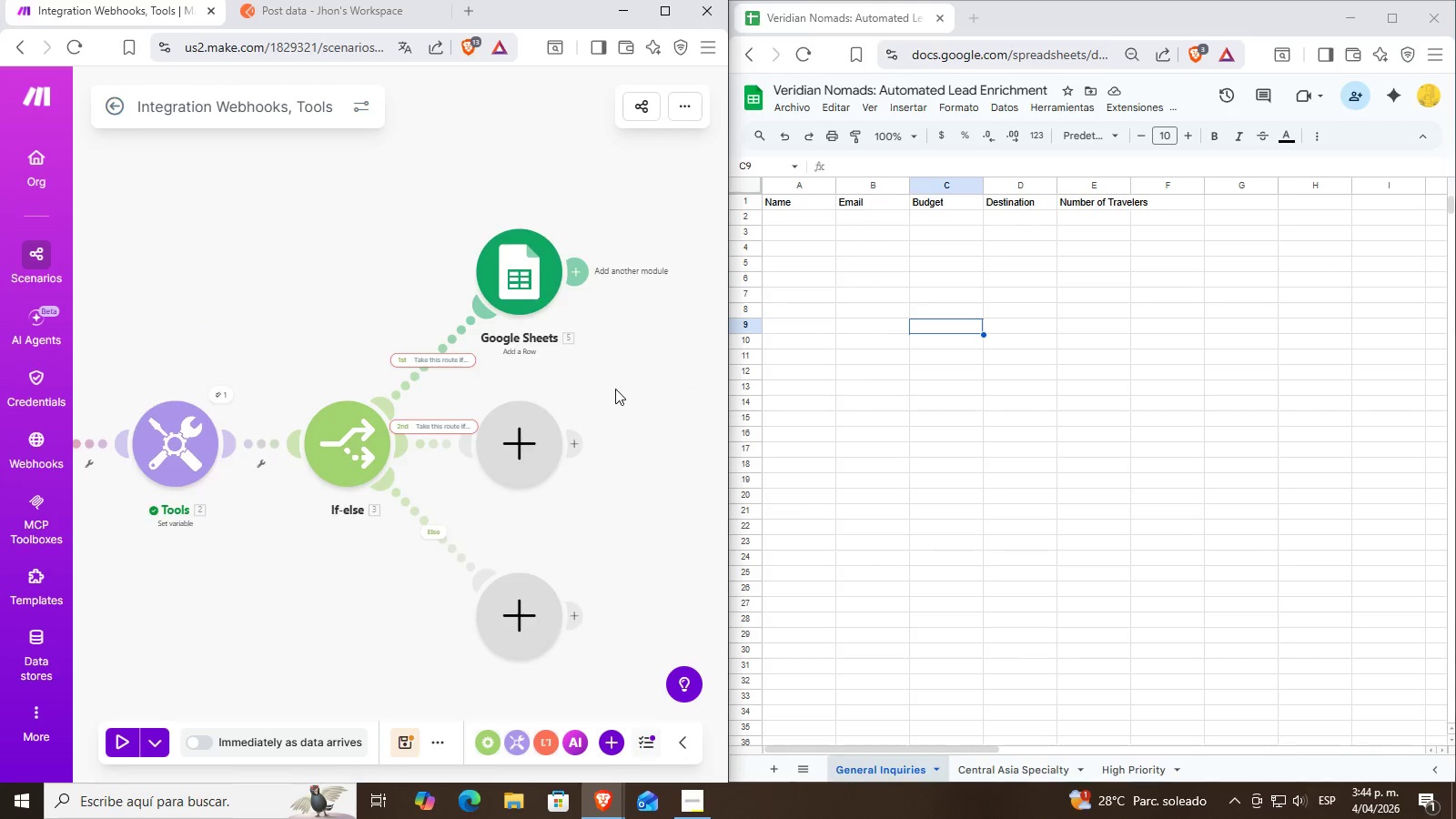 
scroll: coordinate [615, 389], scroll_direction: up, amount: 1.0
 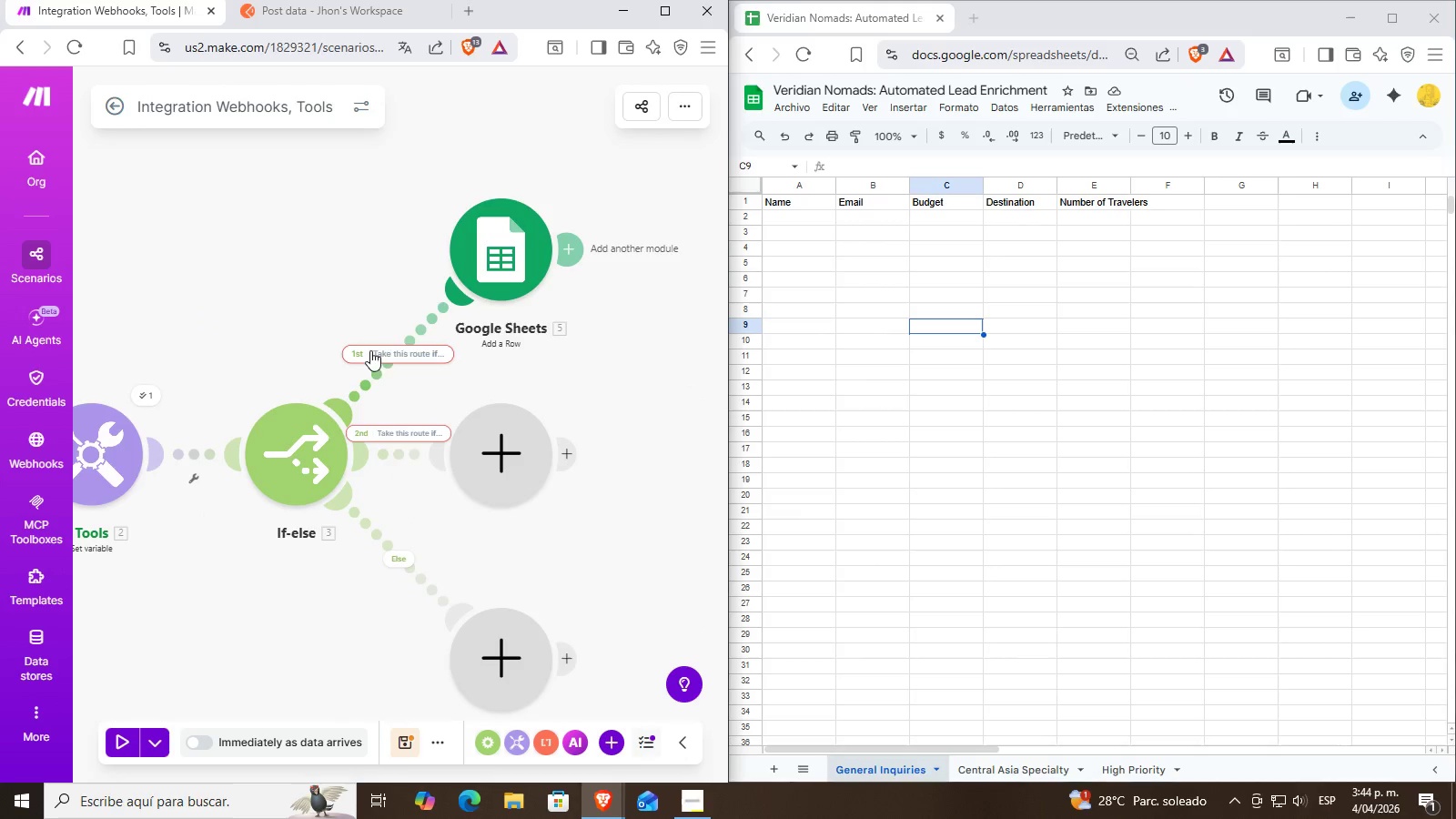 
left_click([389, 350])
 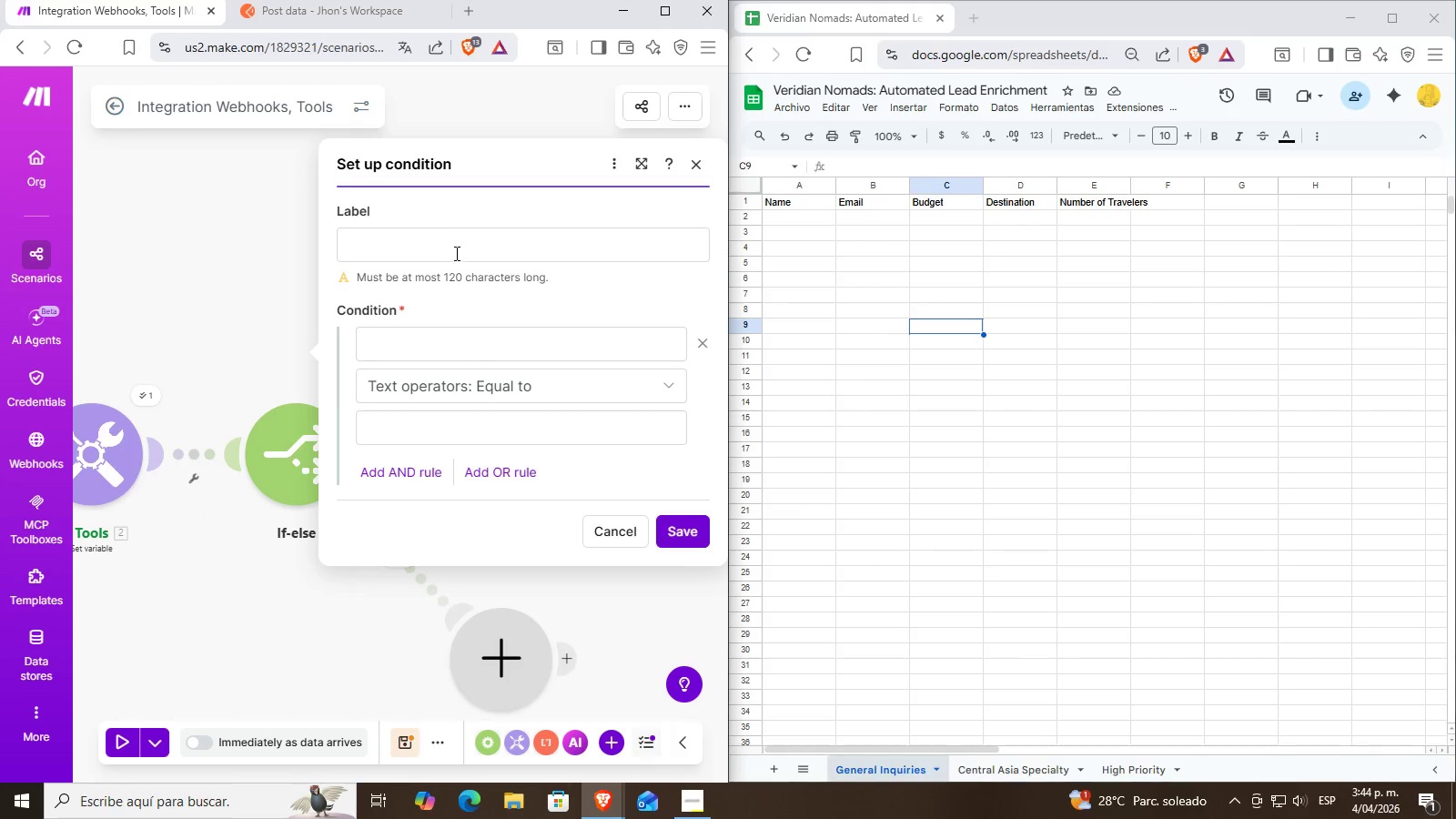 
left_click([457, 344])
 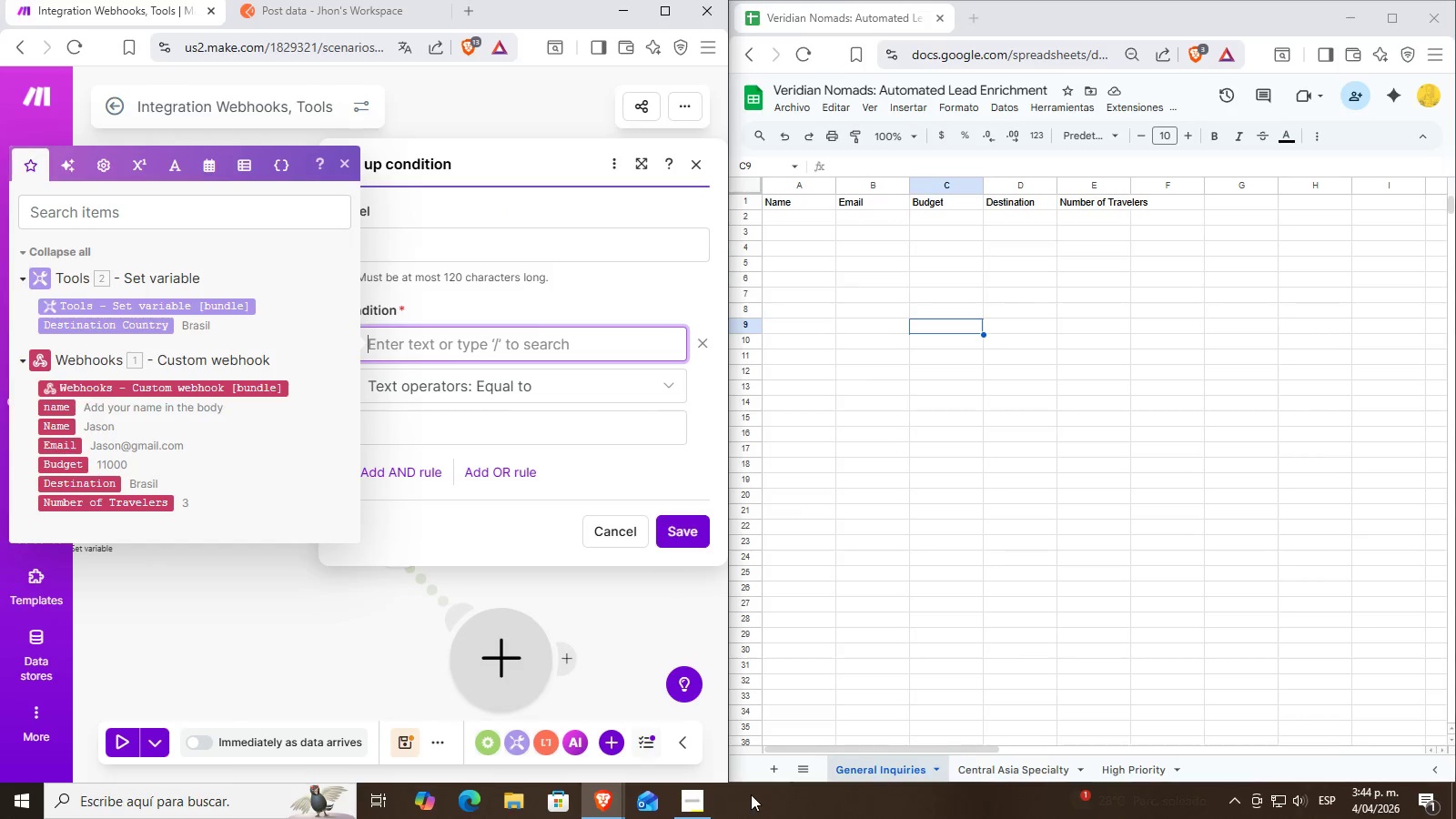 
left_click([685, 813])